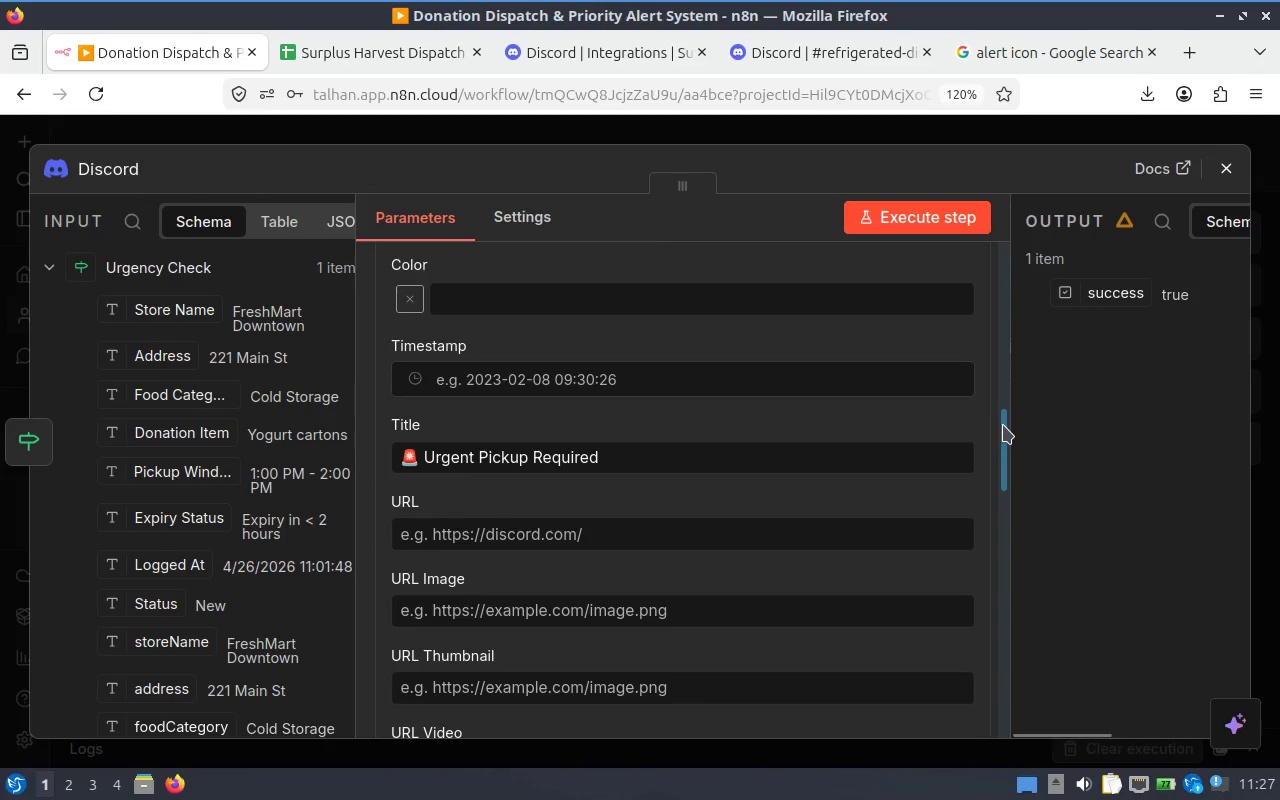 
left_click_drag(start_coordinate=[1003, 430], to_coordinate=[1022, 345])
 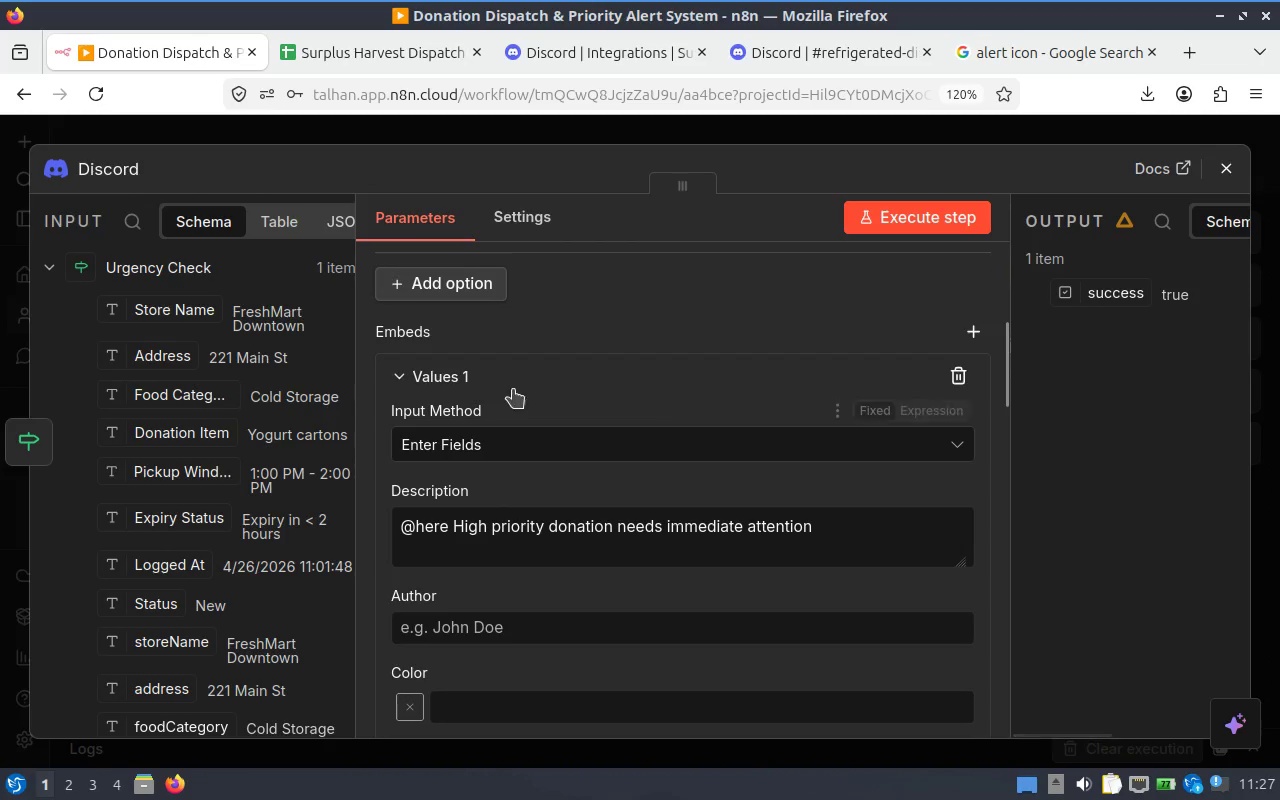 
left_click([411, 373])
 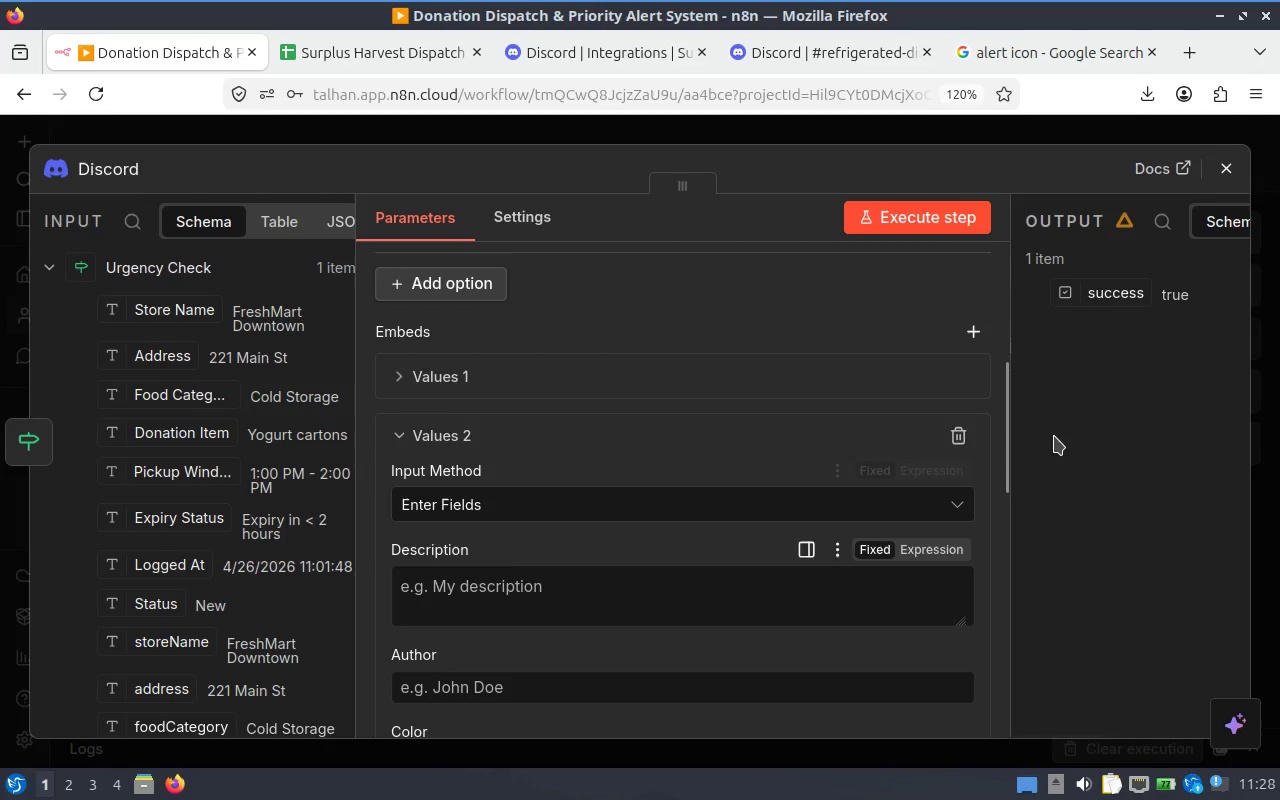 
left_click_drag(start_coordinate=[1005, 431], to_coordinate=[1005, 572])
 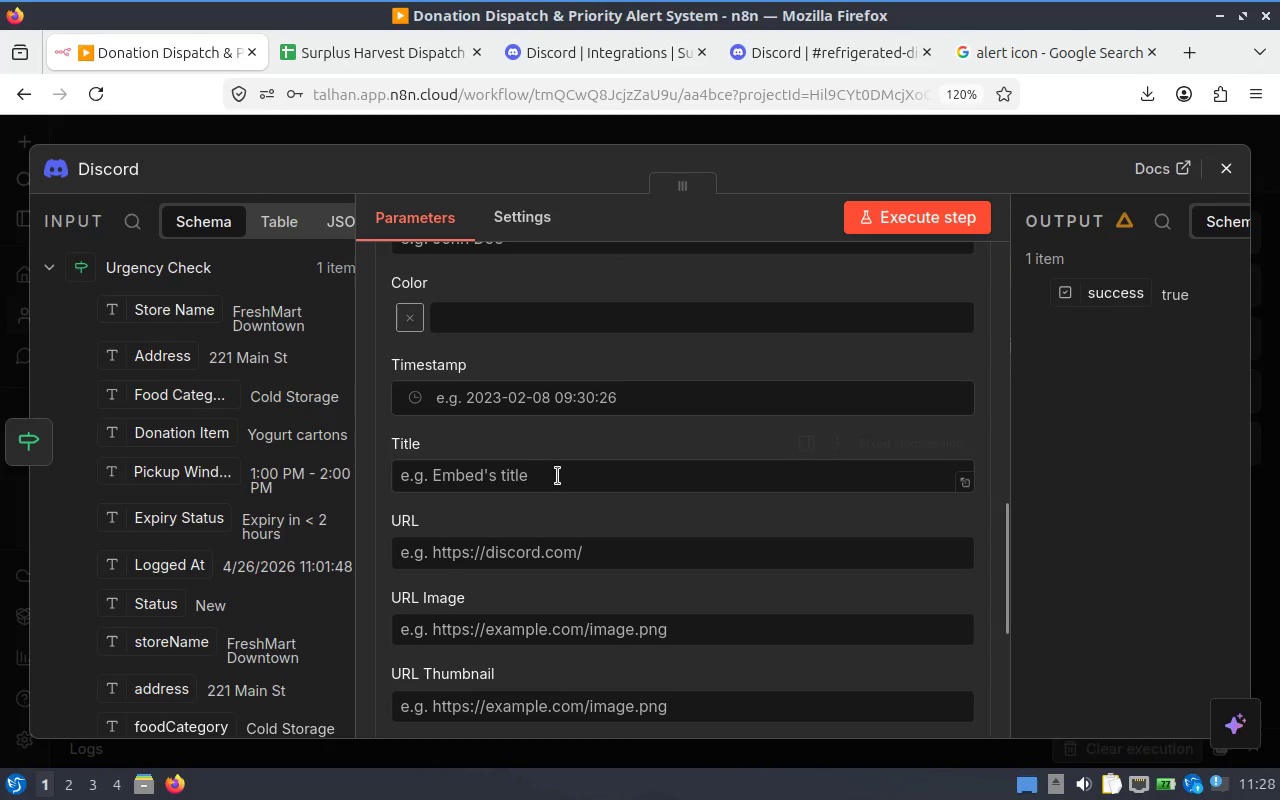 
left_click([566, 472])
 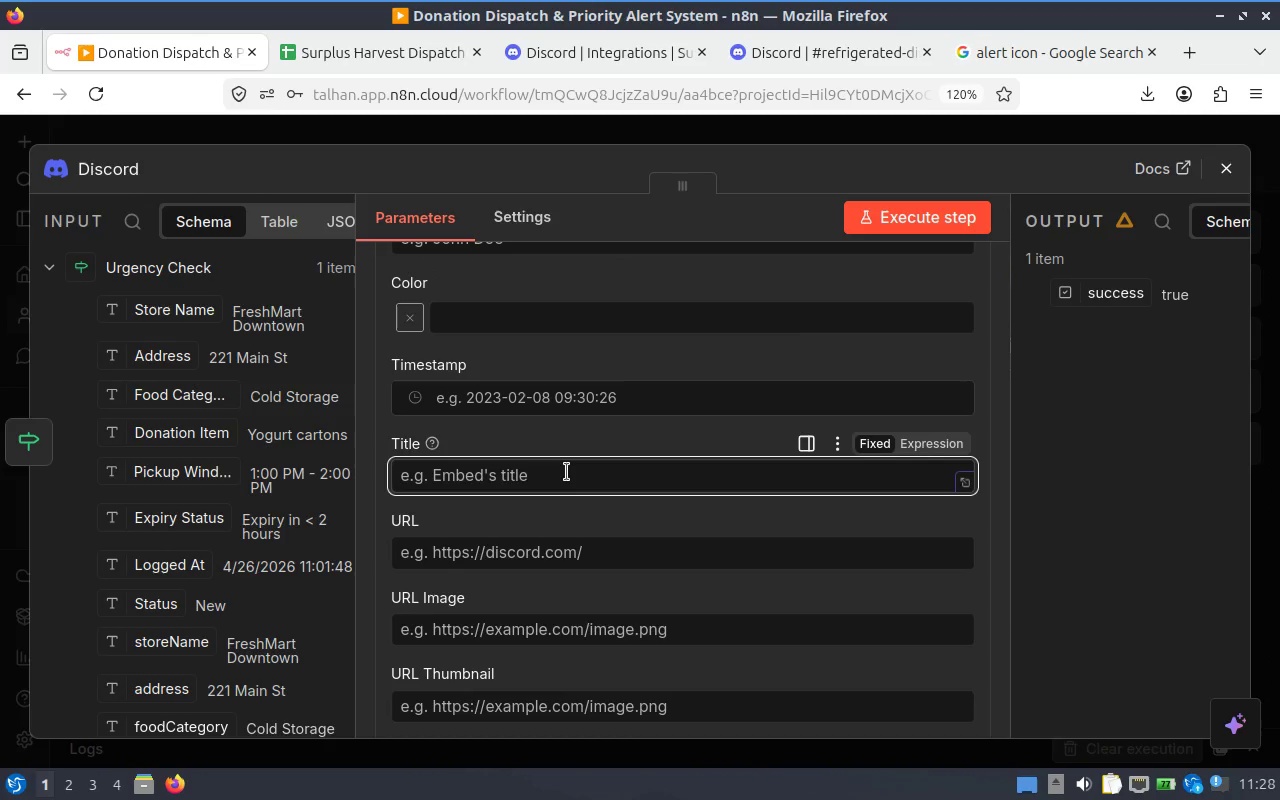 
type(Store)
 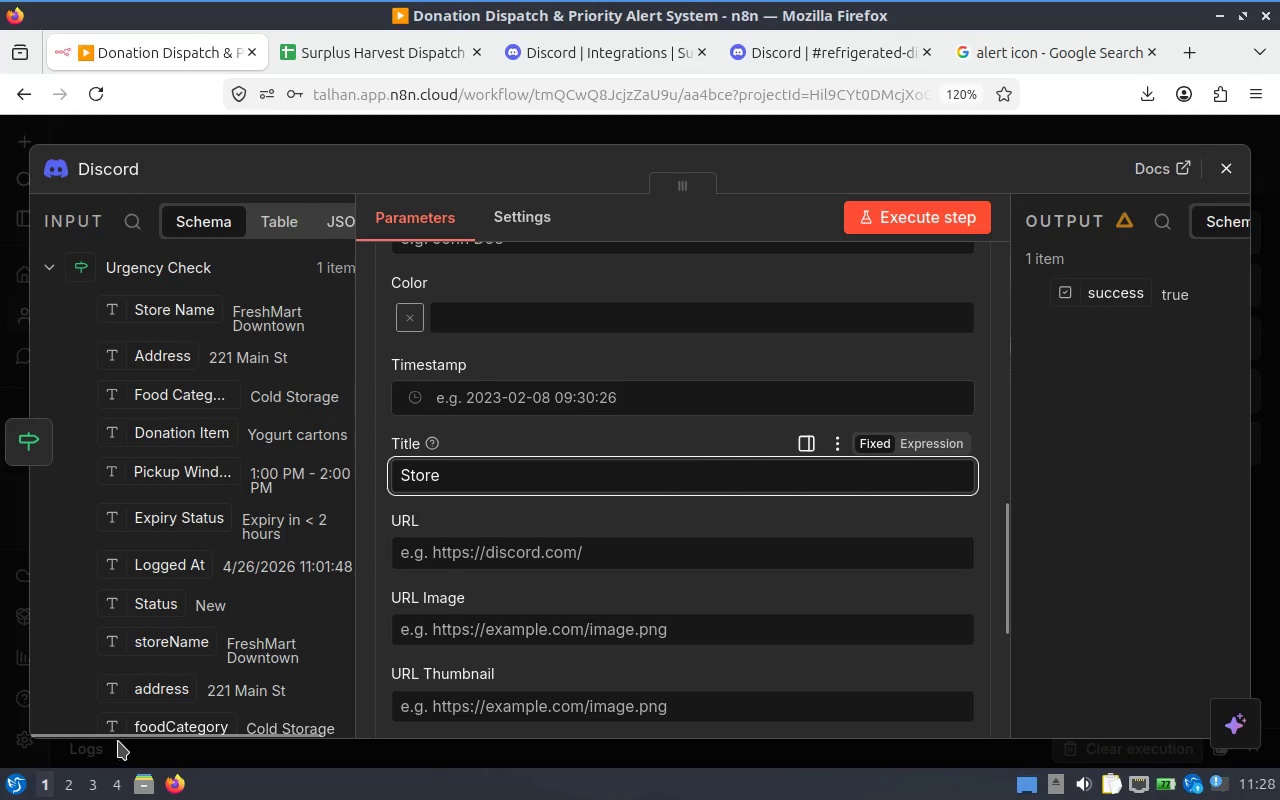 
left_click_drag(start_coordinate=[191, 646], to_coordinate=[509, 450])
 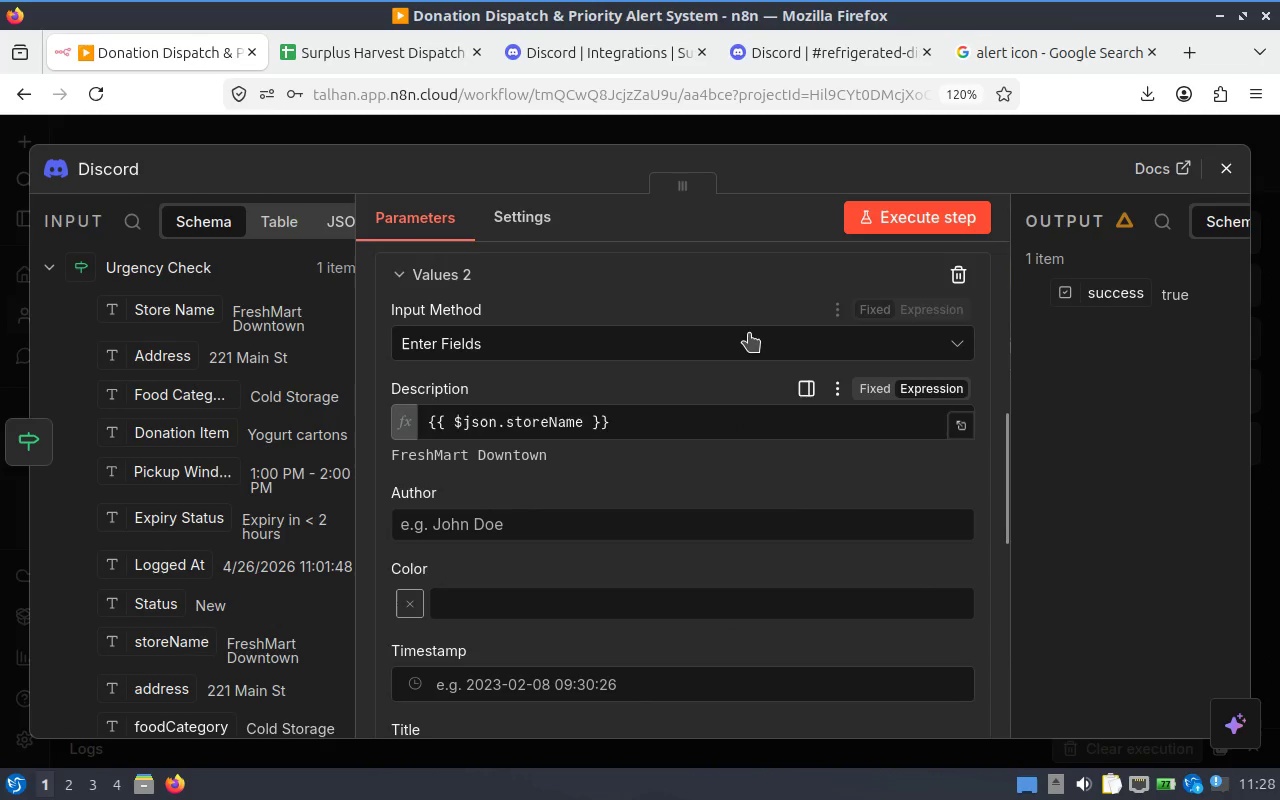 
scroll: coordinate [578, 524], scroll_direction: up, amount: 2.0
 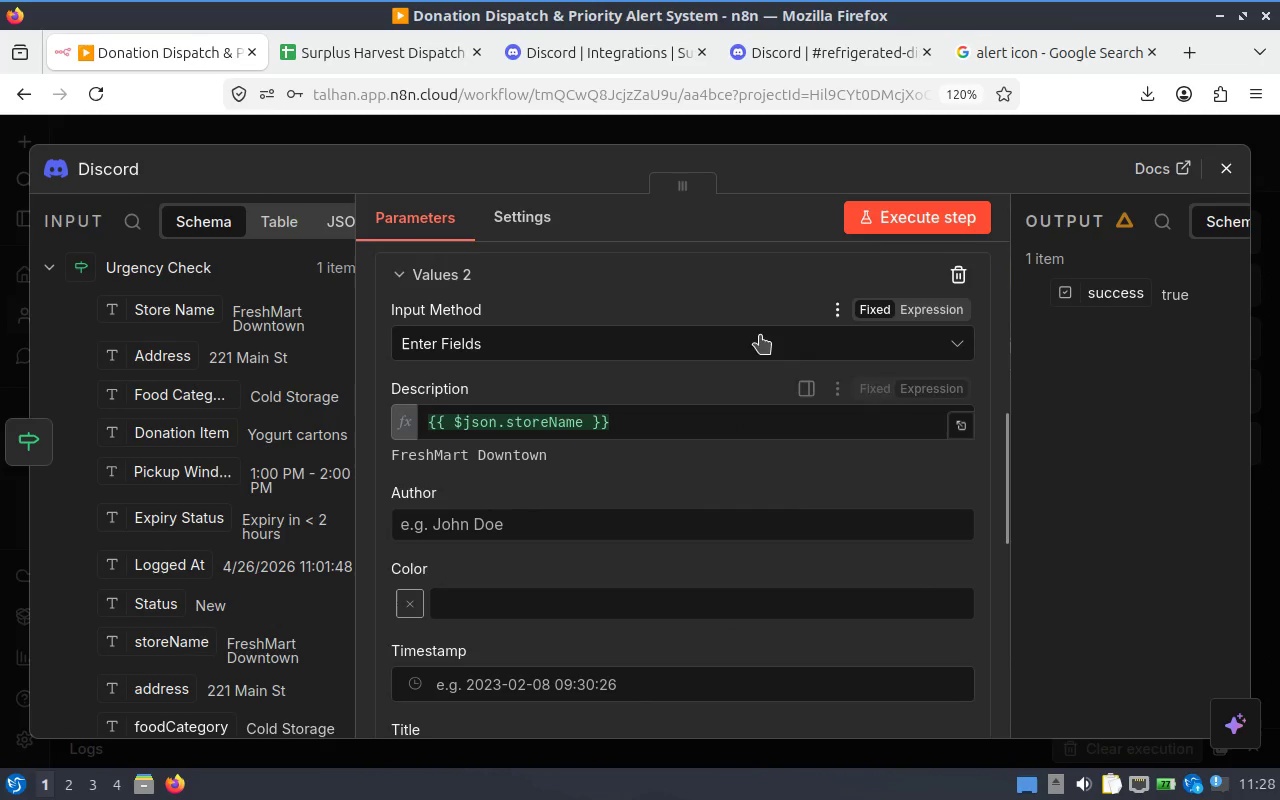 
left_click([921, 224])
 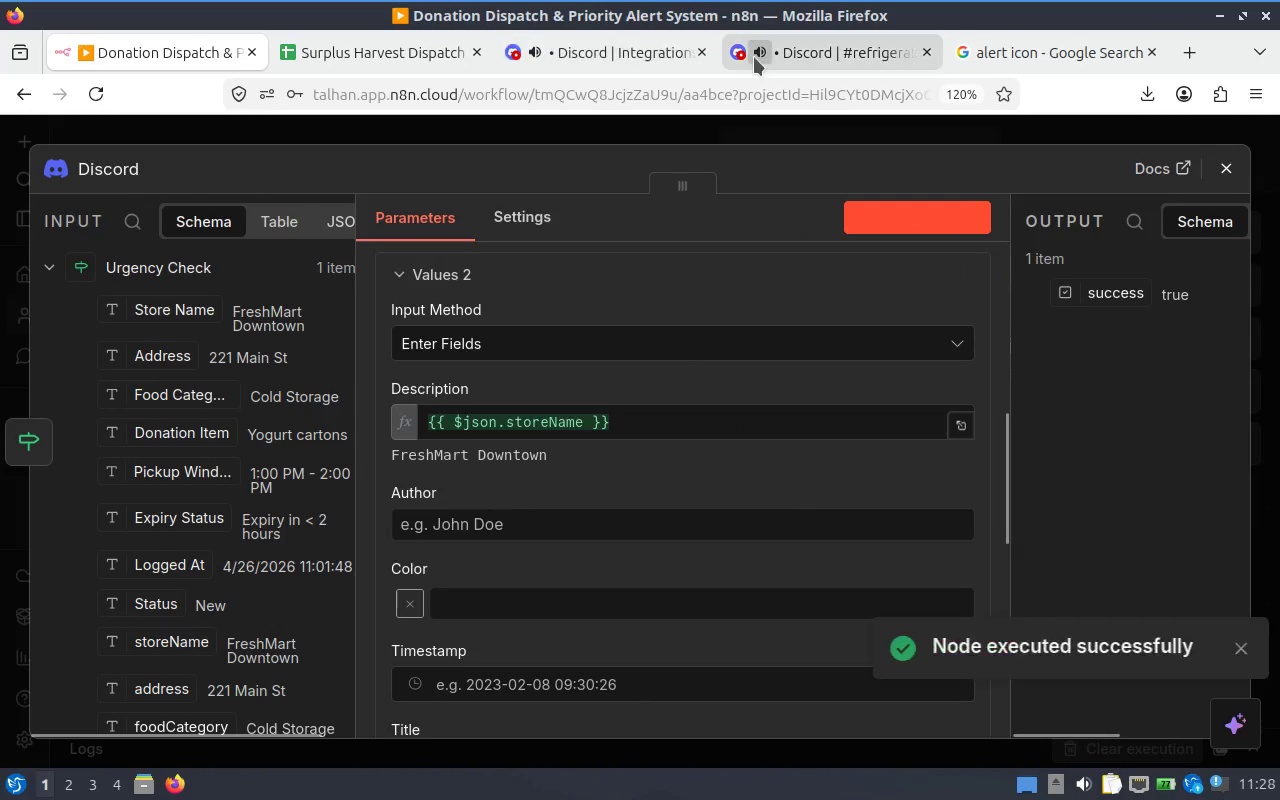 
left_click([761, 57])
 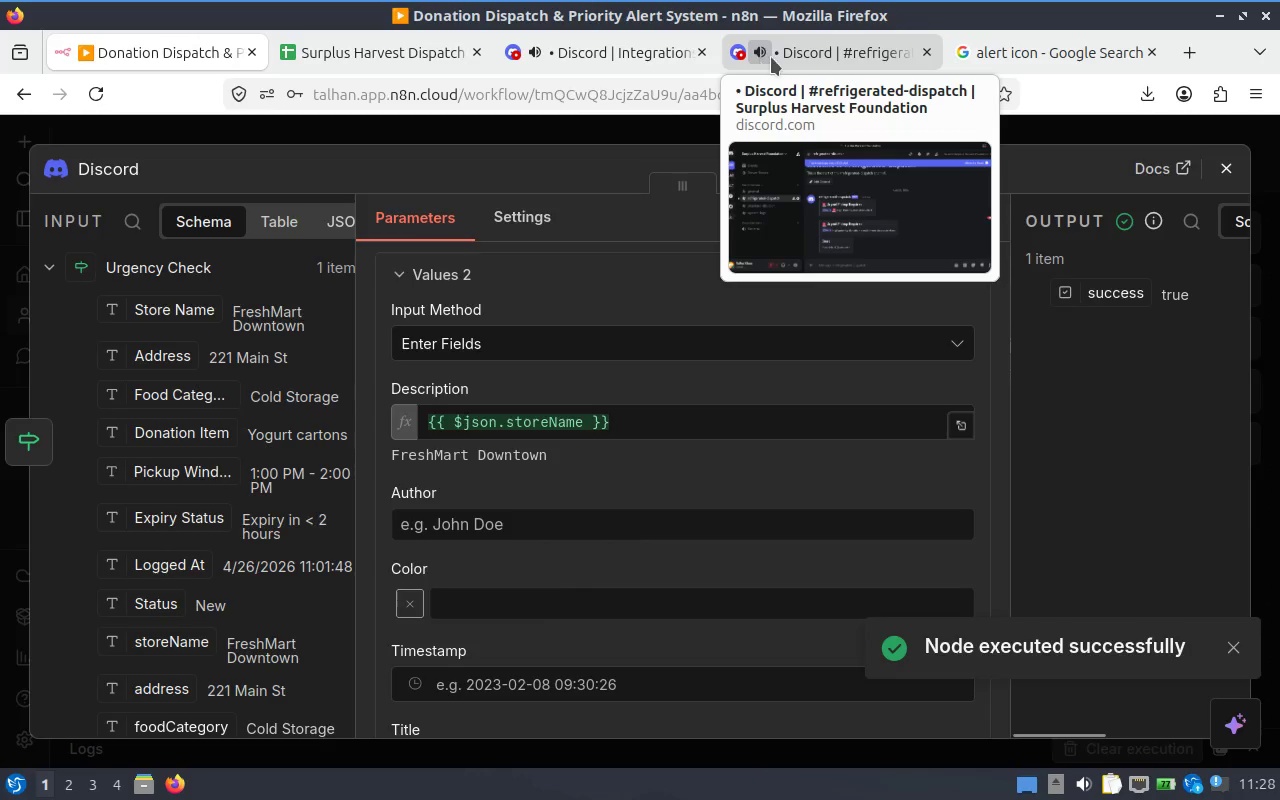 
left_click([824, 53])
 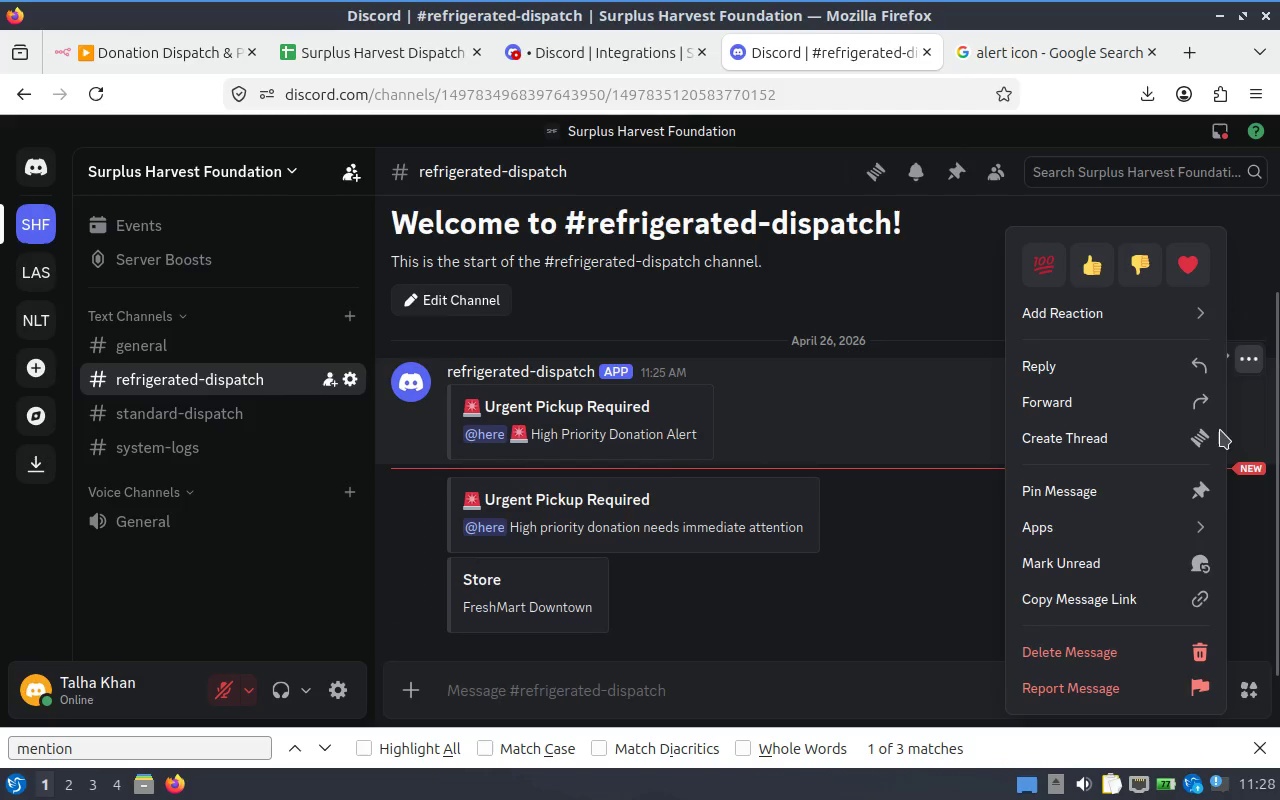 
left_click([1111, 640])
 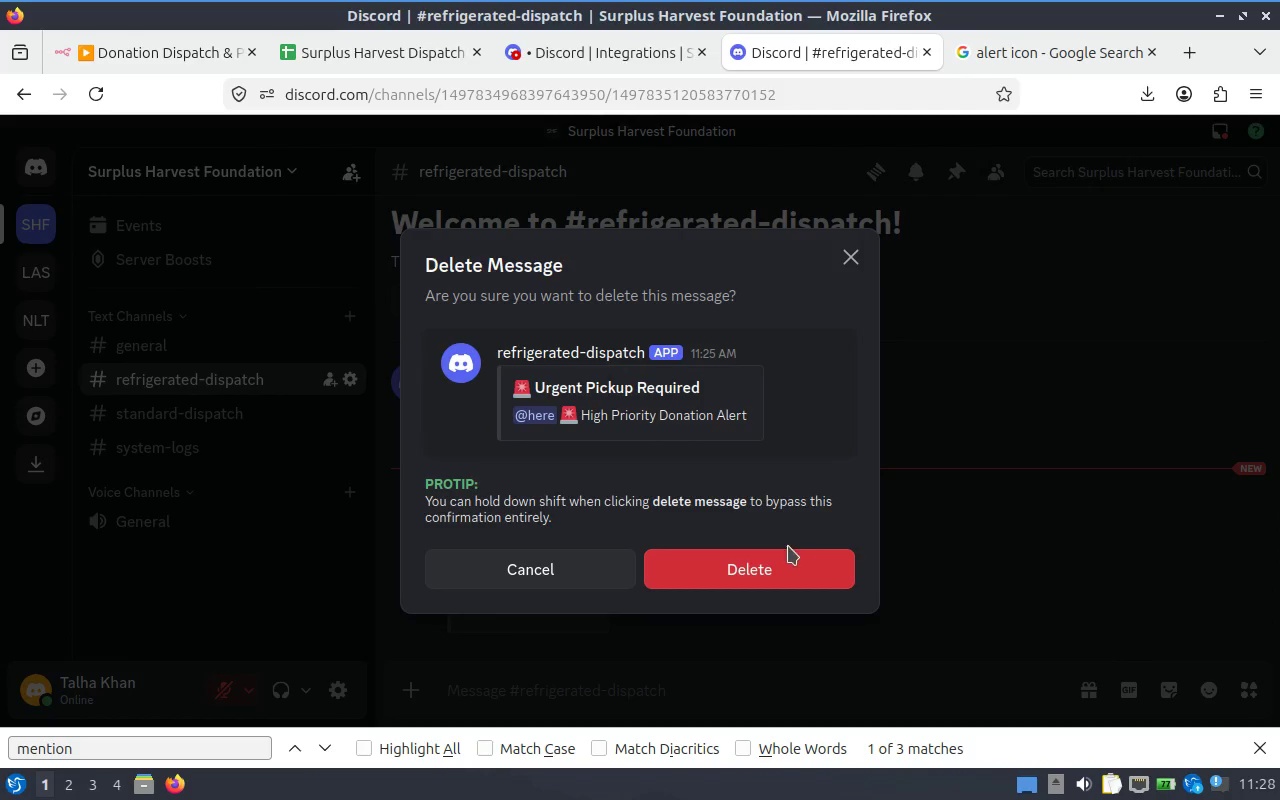 
left_click([784, 568])
 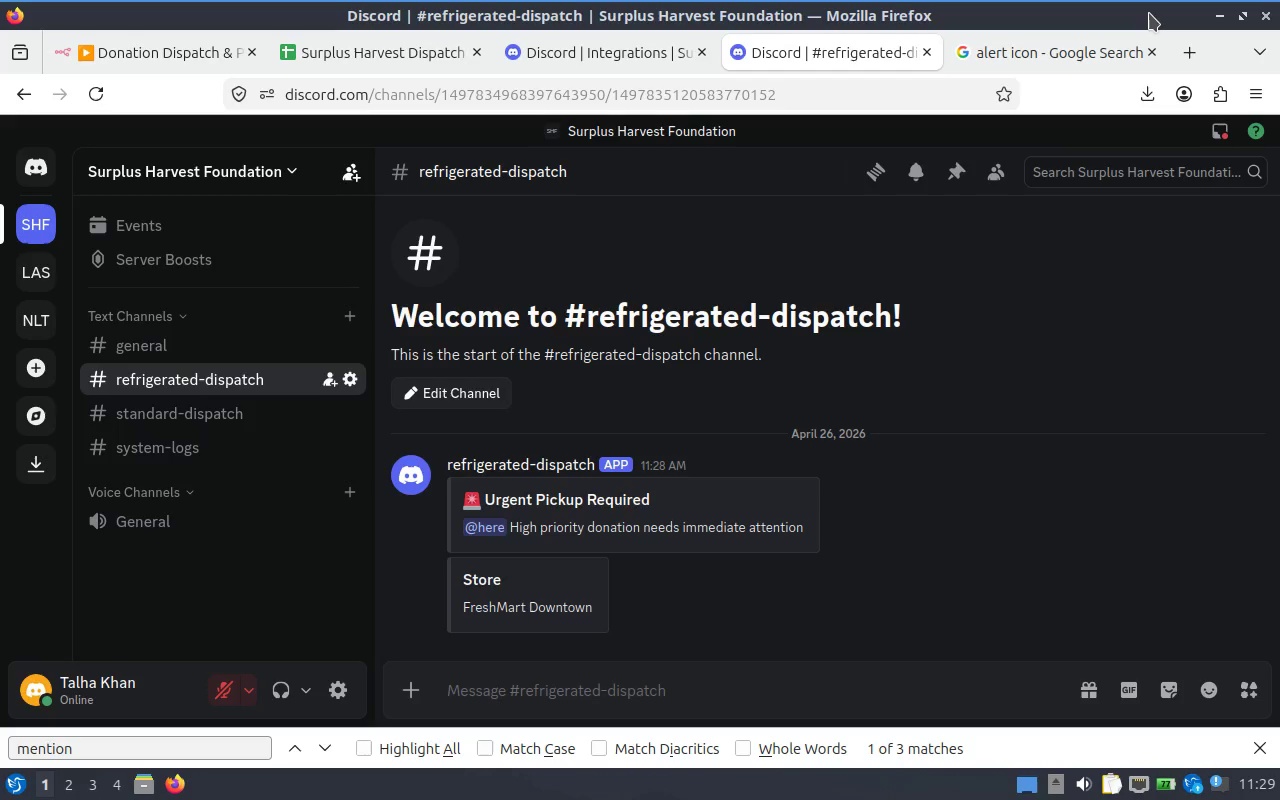 
wait(73.36)
 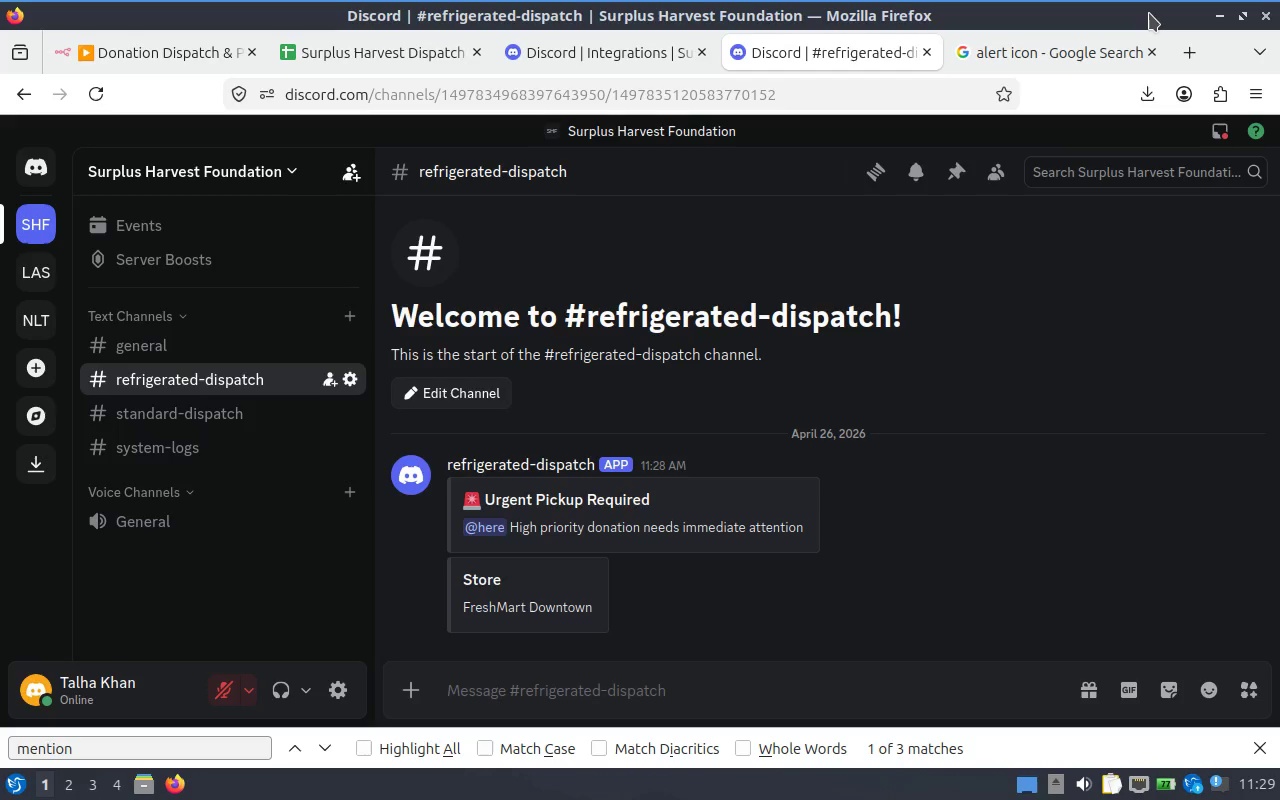 
left_click([153, 43])
 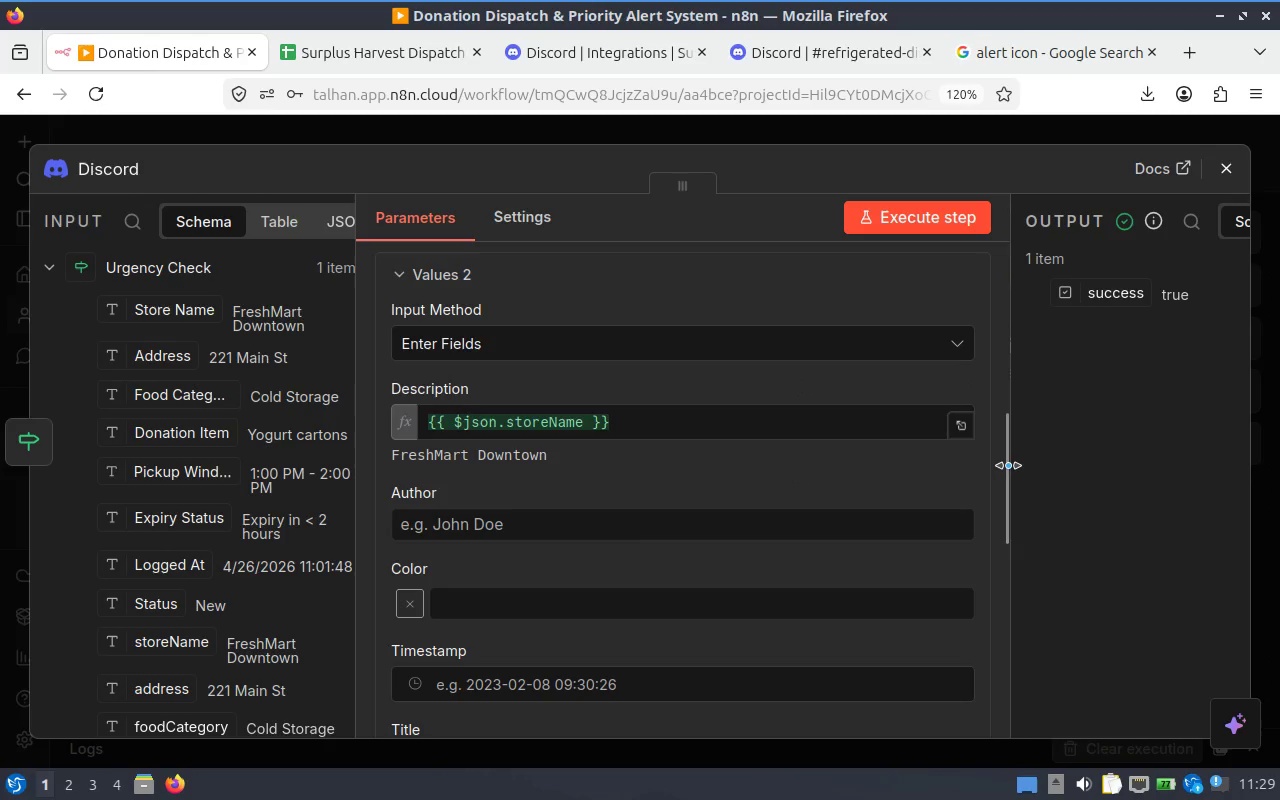 
mouse_move([927, 331])
 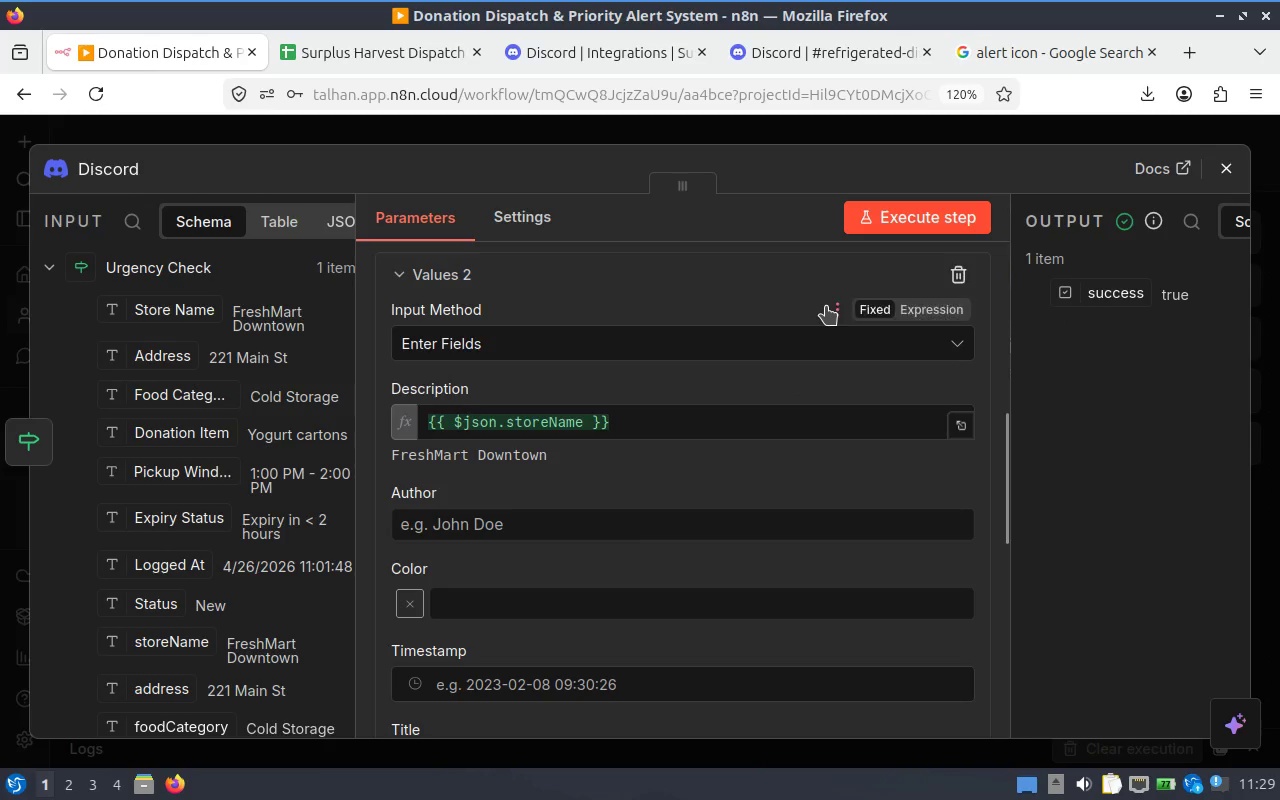 
left_click([841, 306])
 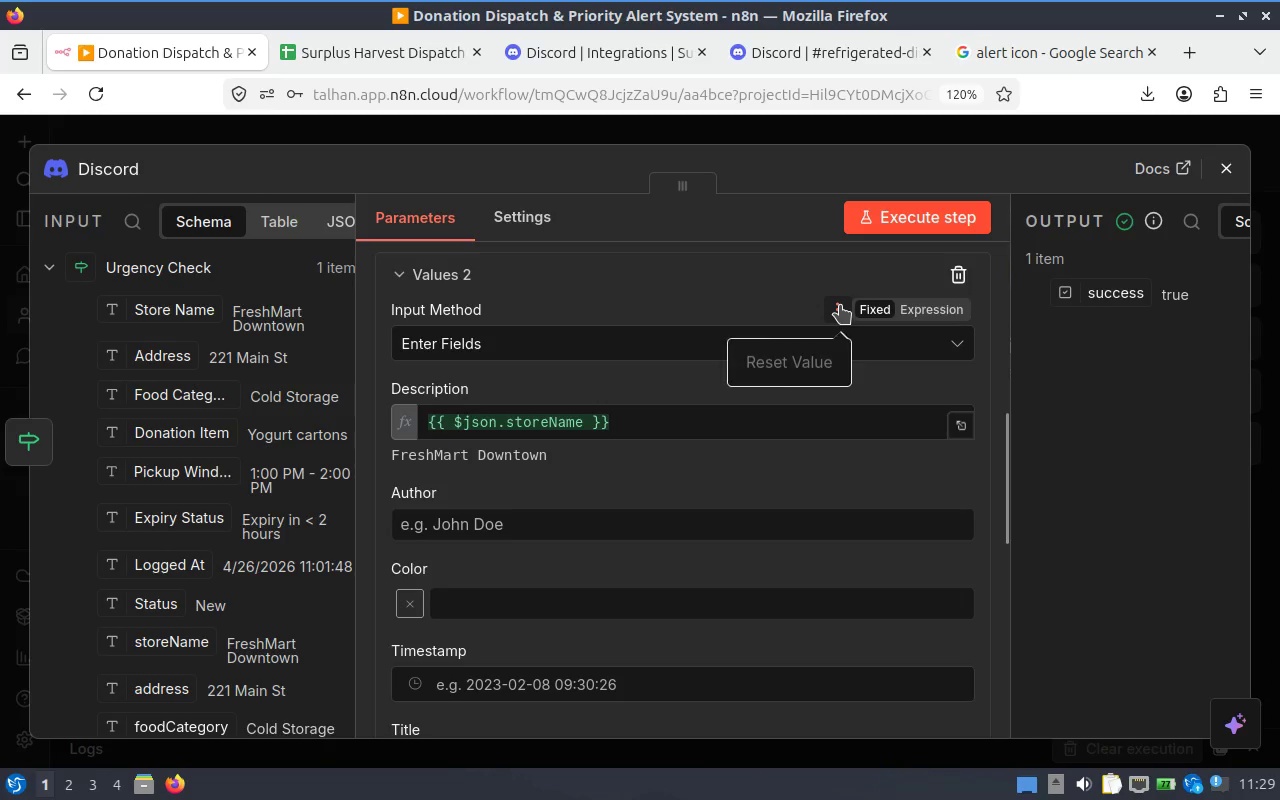 
left_click([840, 305])
 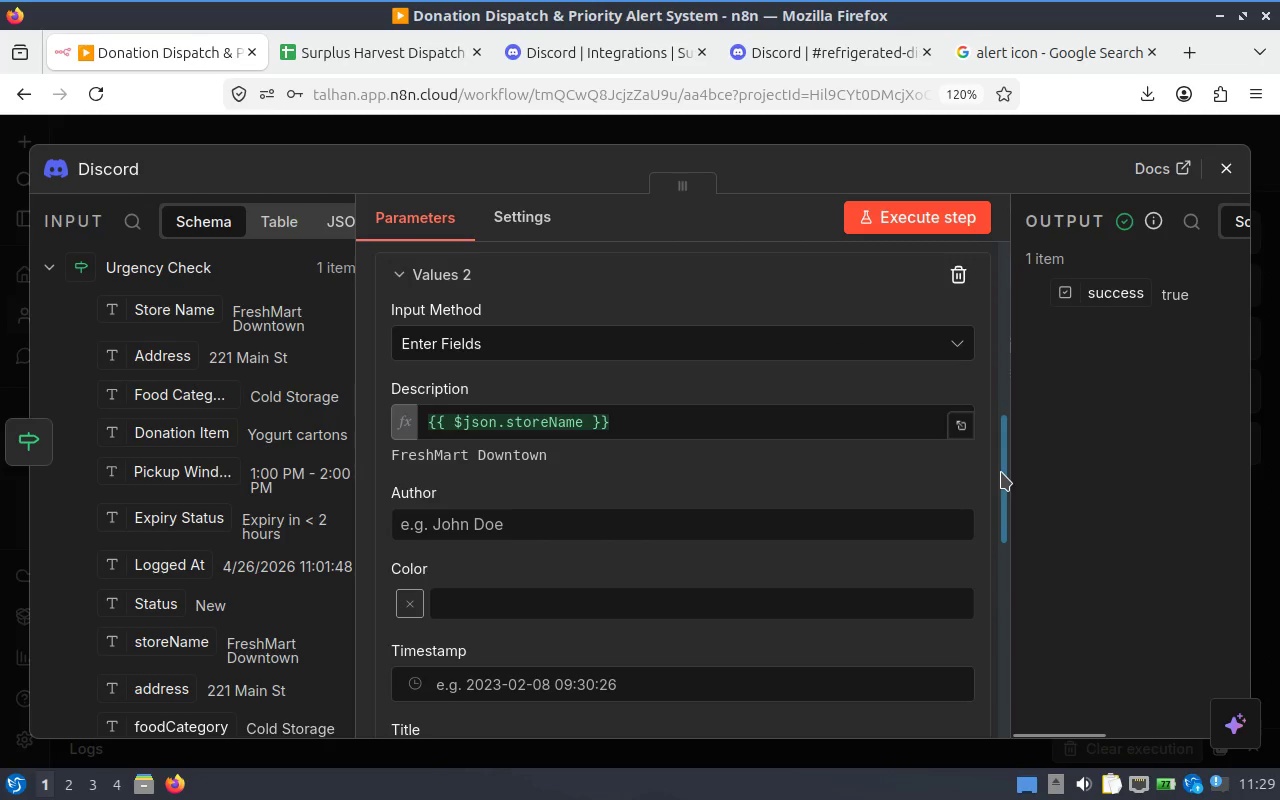 
left_click_drag(start_coordinate=[1008, 473], to_coordinate=[1000, 536])
 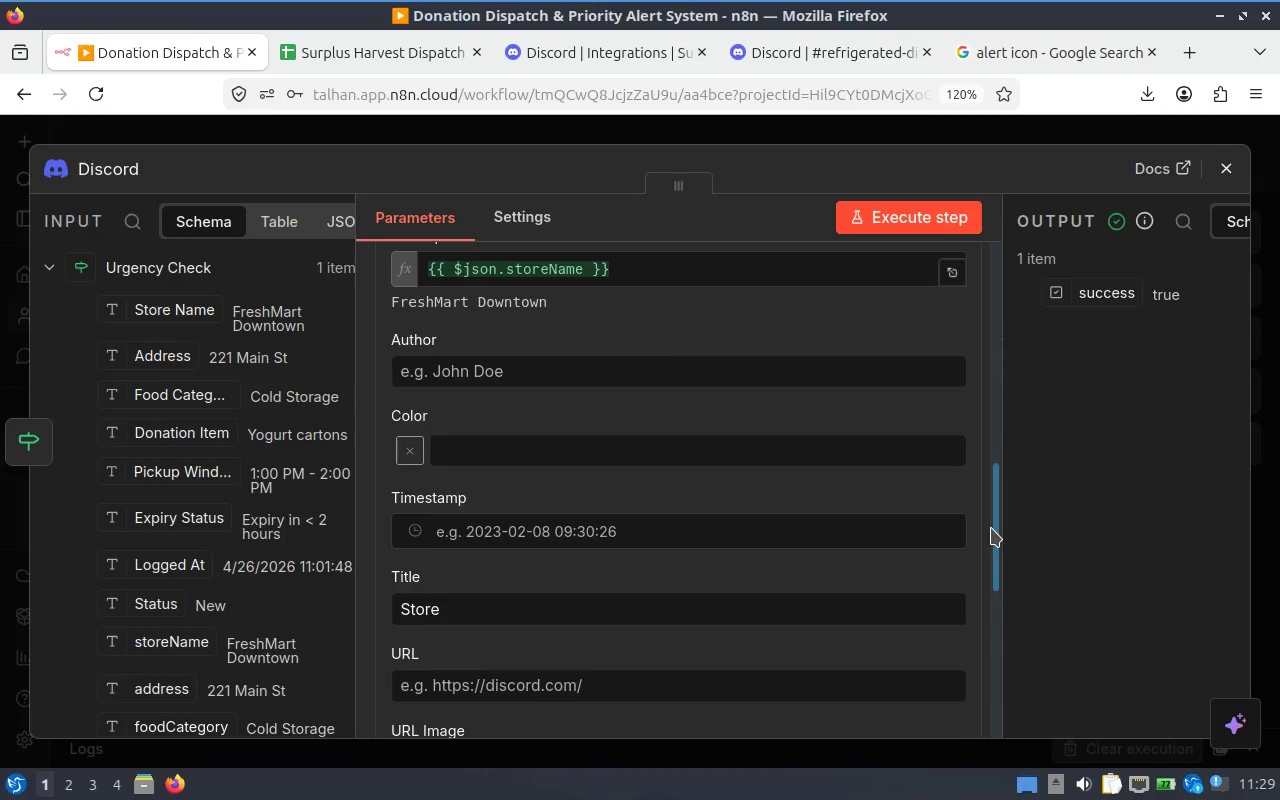 
wait(10.68)
 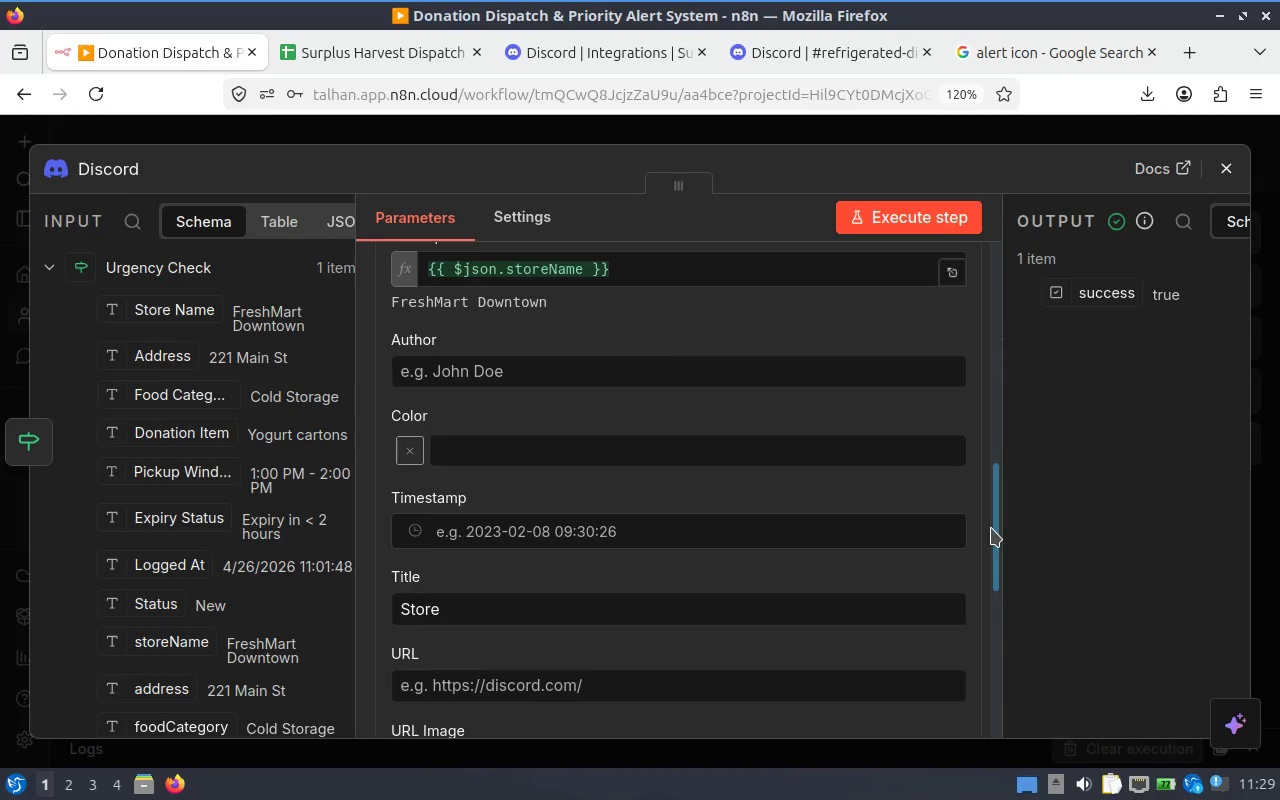 
scroll: coordinate [711, 285], scroll_direction: up, amount: 1.0
 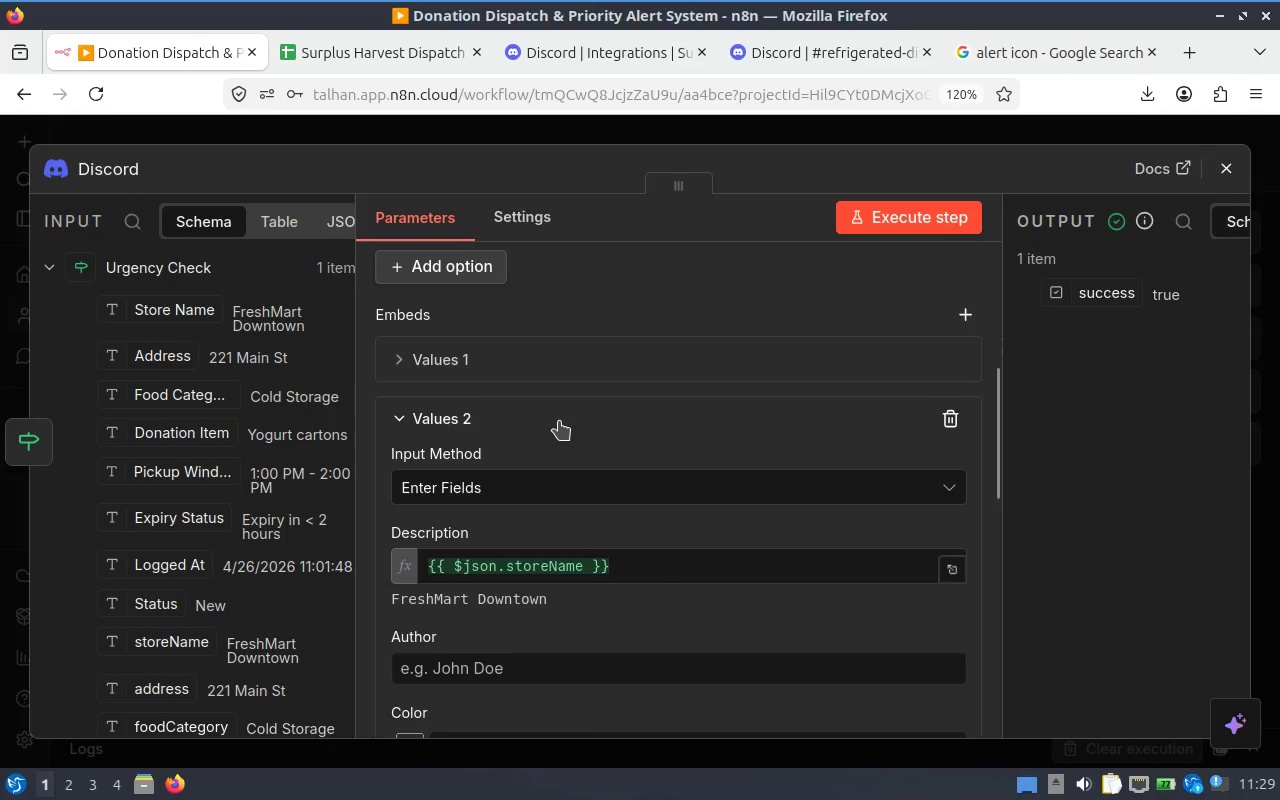 
left_click([560, 421])
 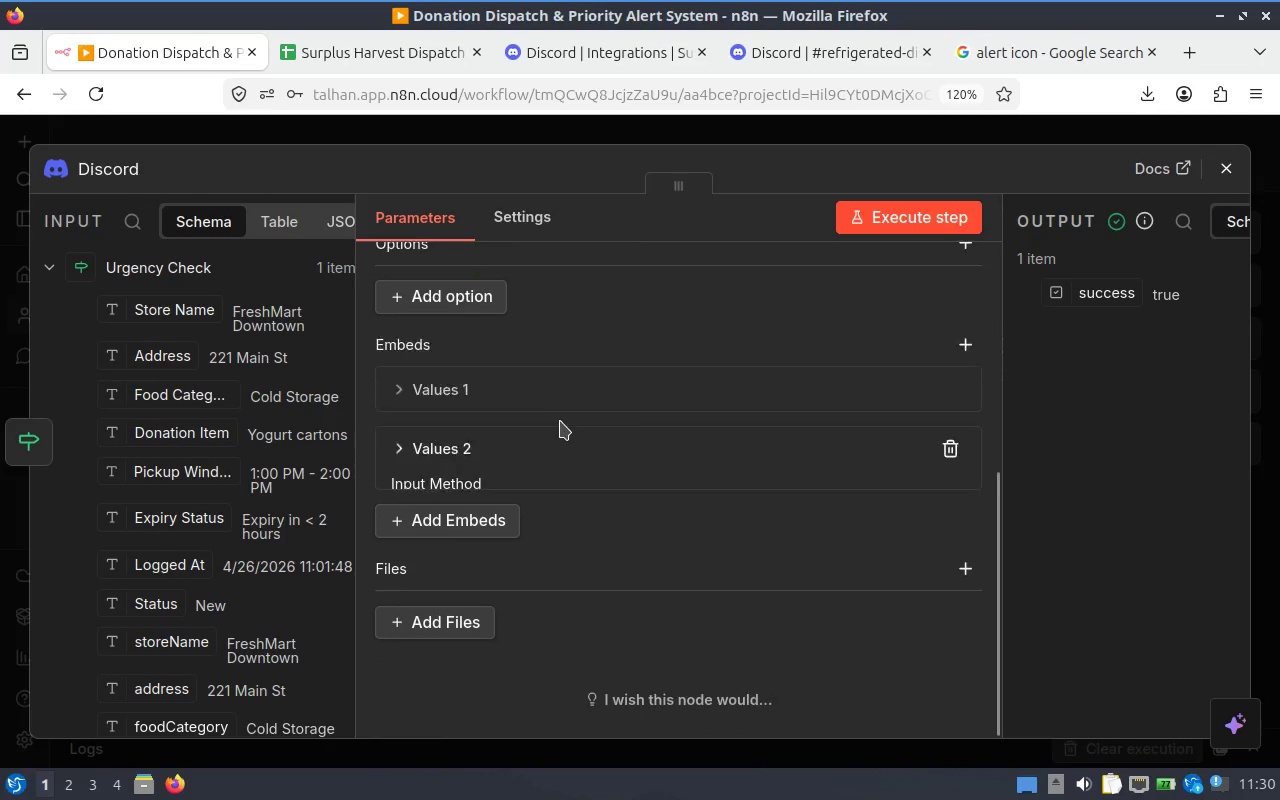 
left_click([560, 421])
 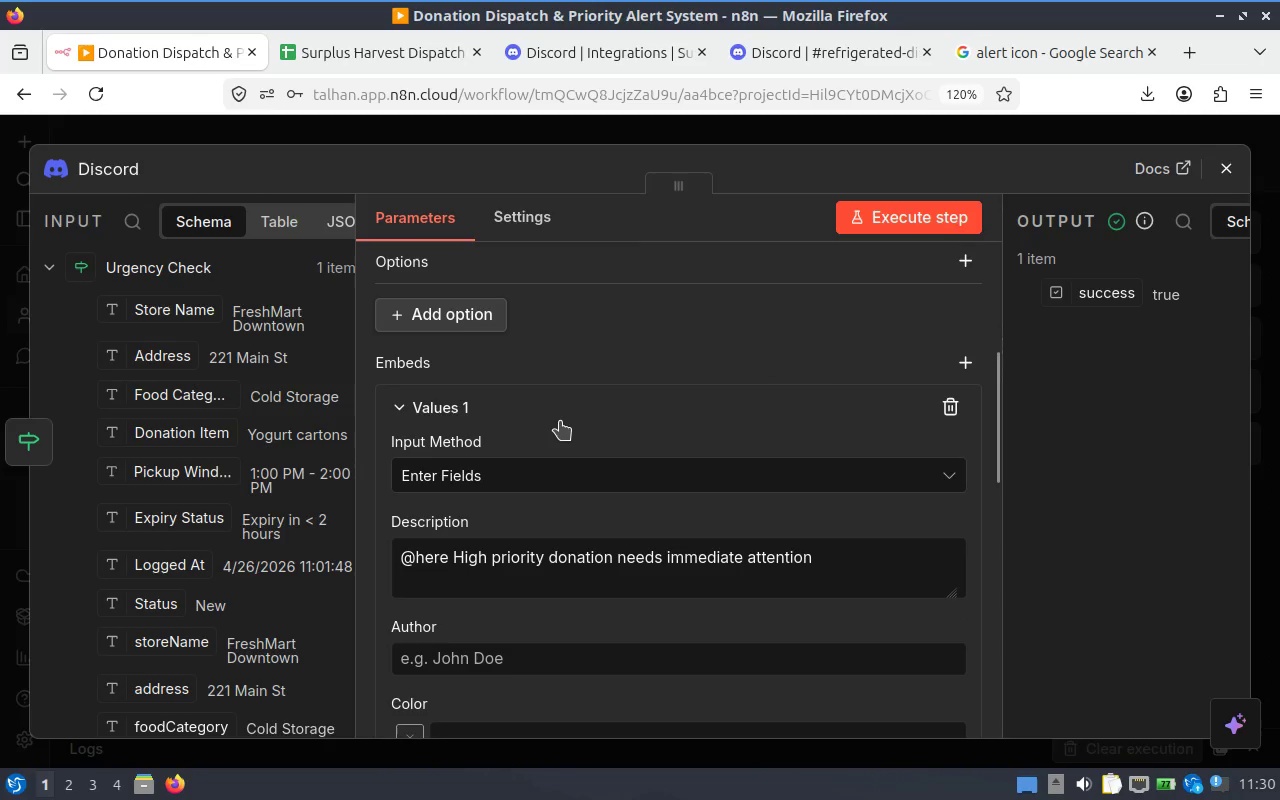 
left_click([560, 421])
 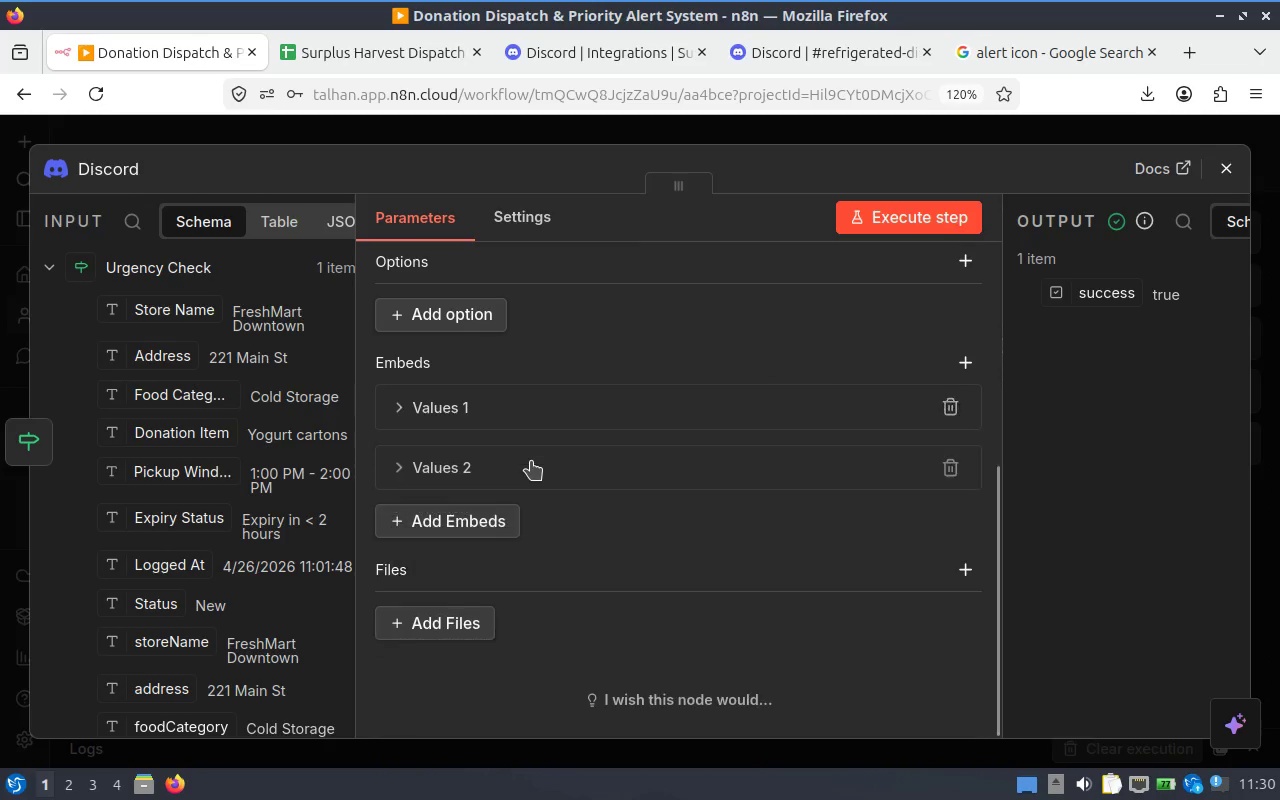 
left_click([529, 467])
 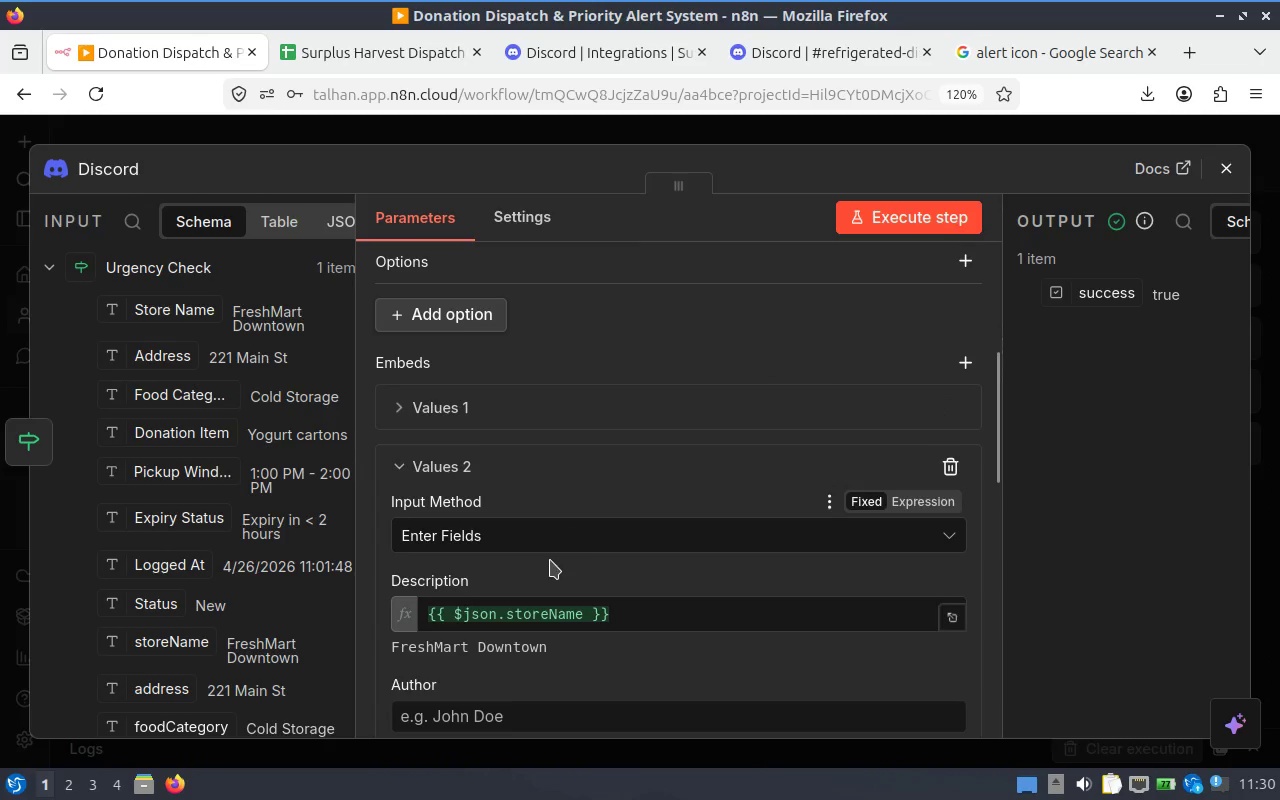 
left_click([536, 541])
 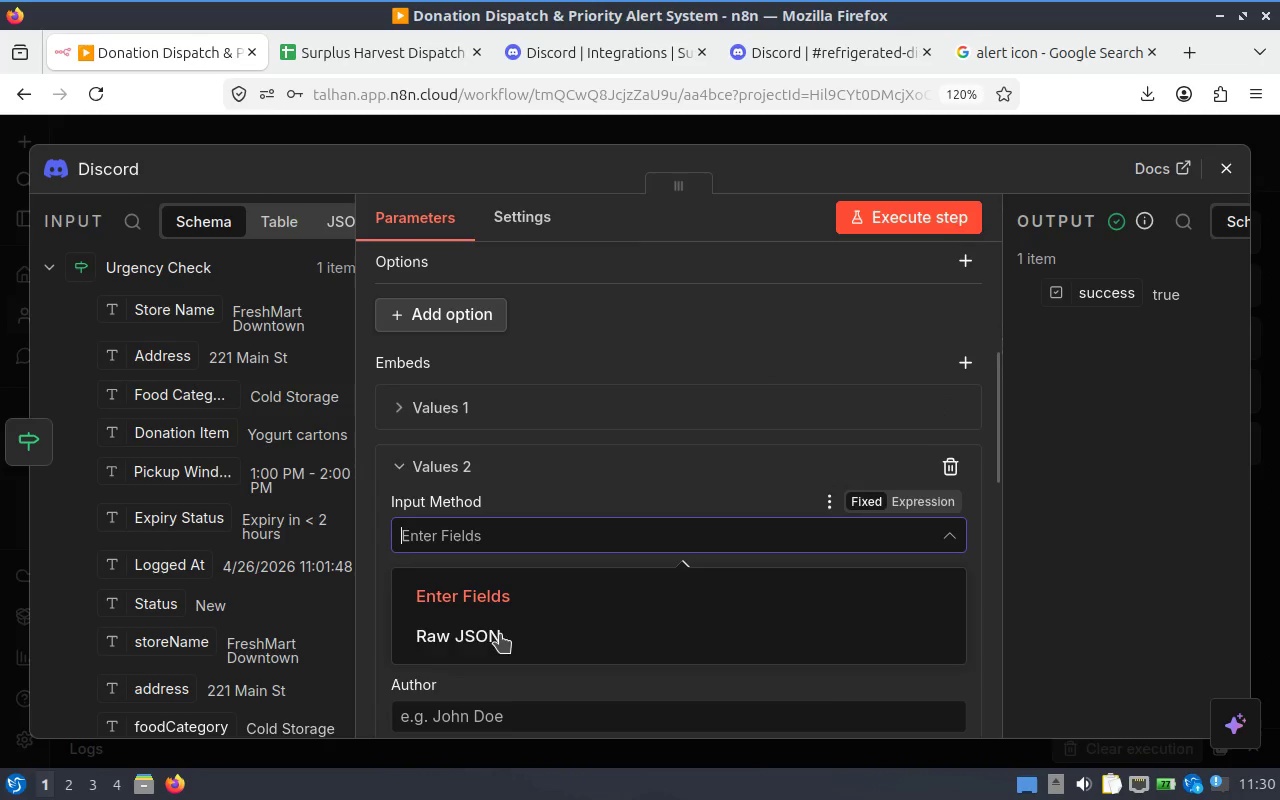 
left_click([468, 633])
 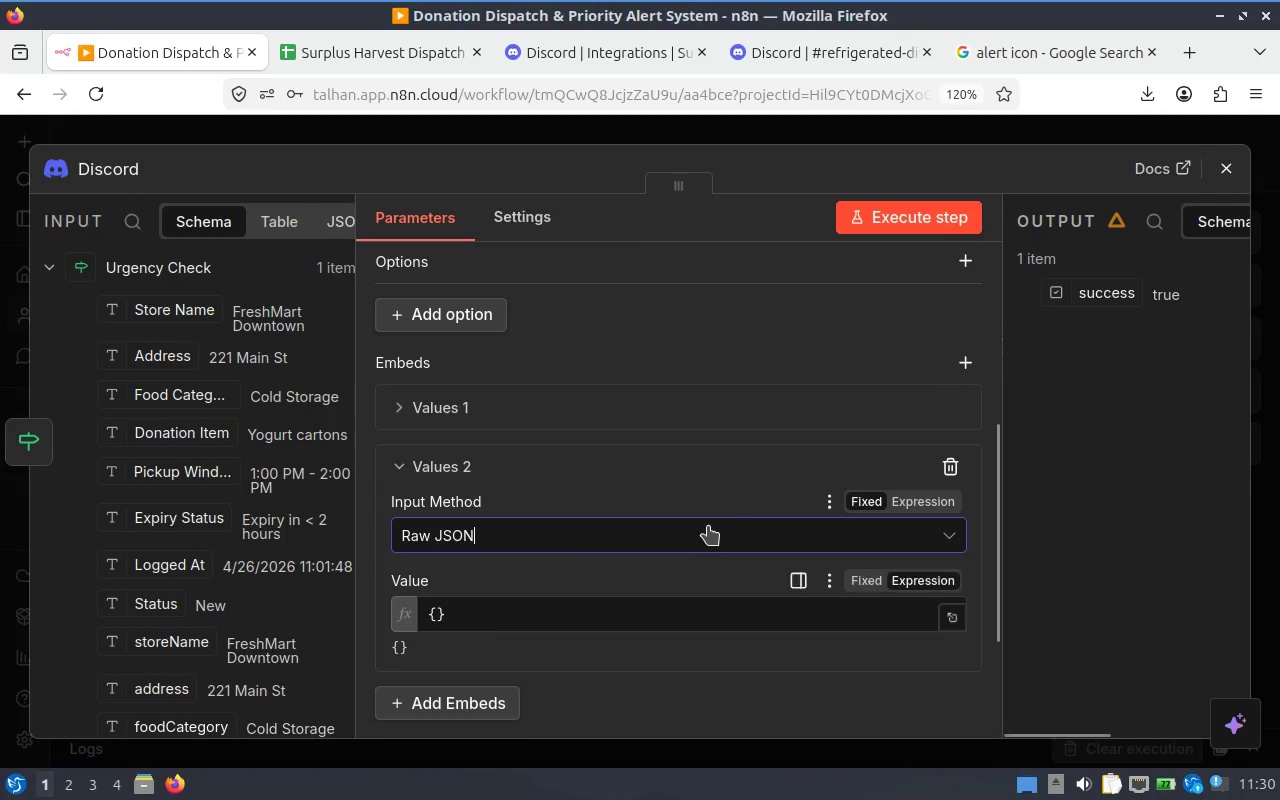 
scroll: coordinate [727, 521], scroll_direction: down, amount: 1.0
 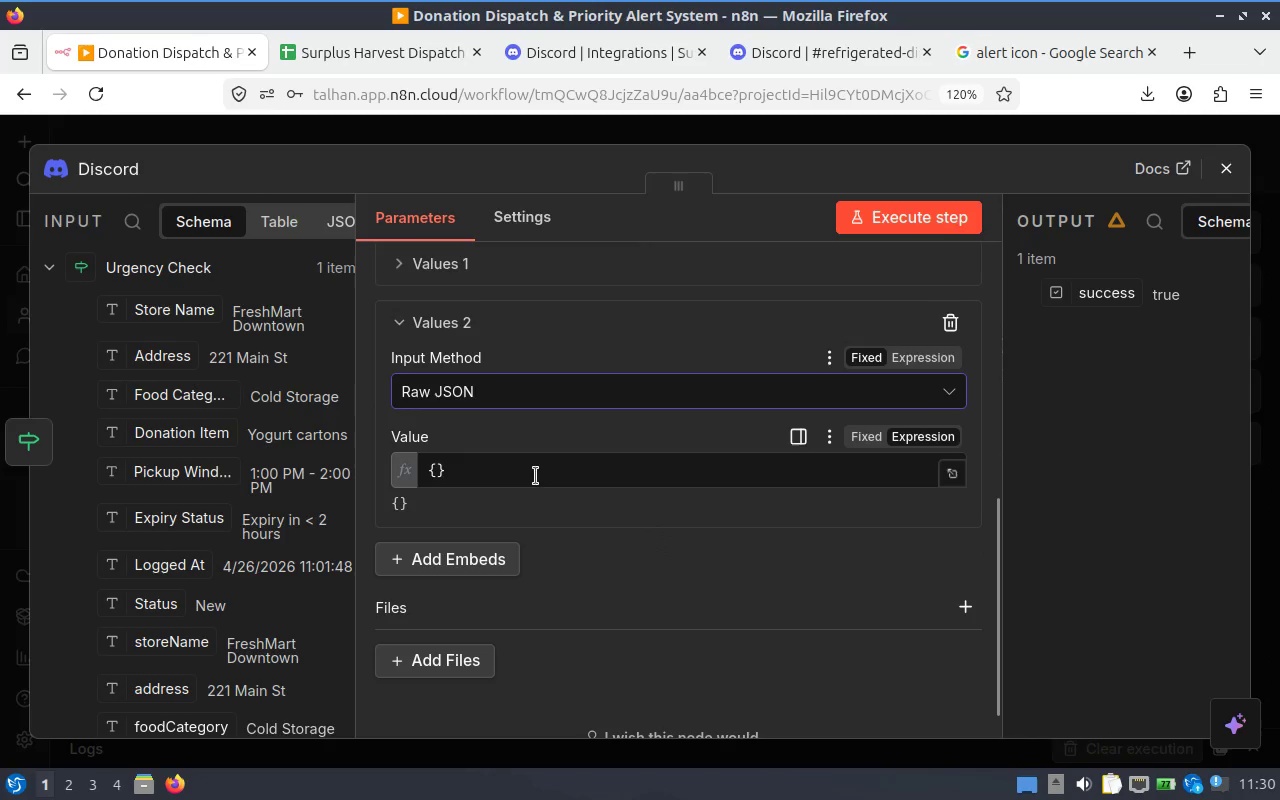 
left_click([483, 460])
 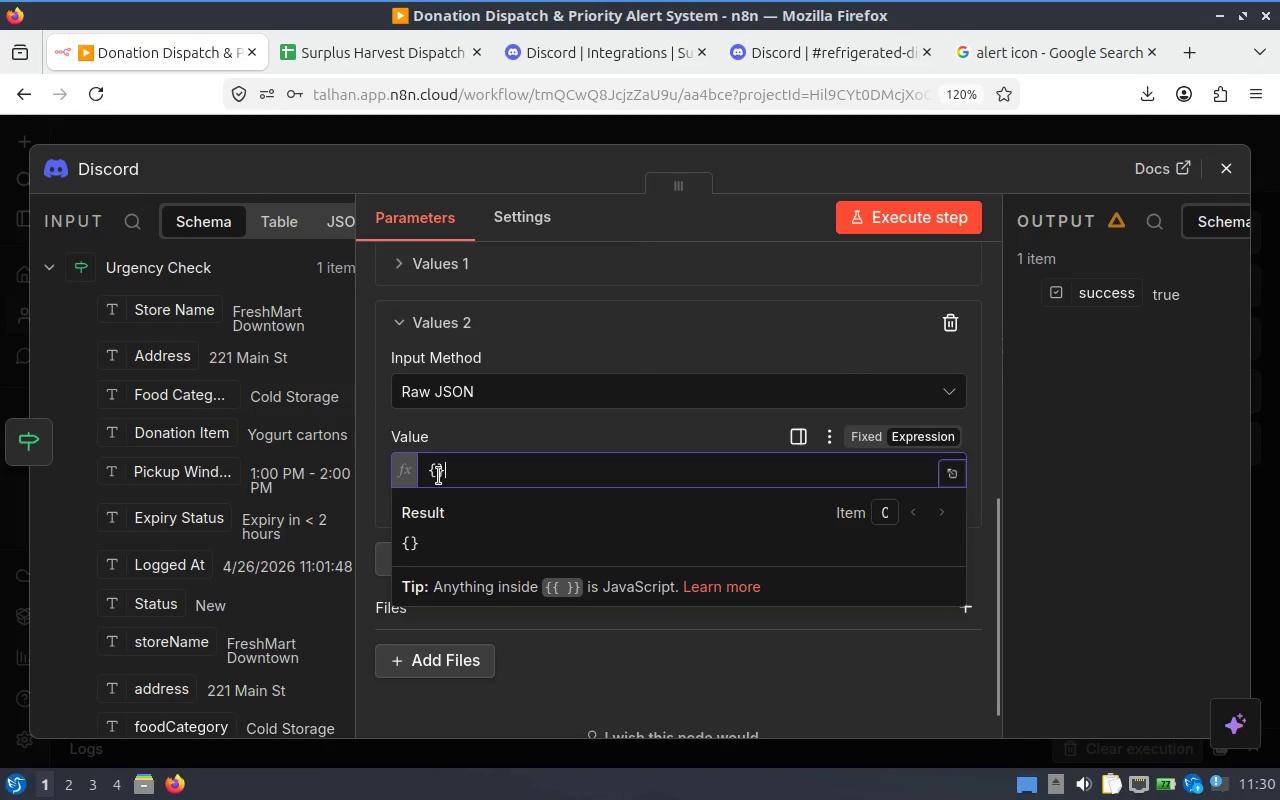 
left_click([428, 477])
 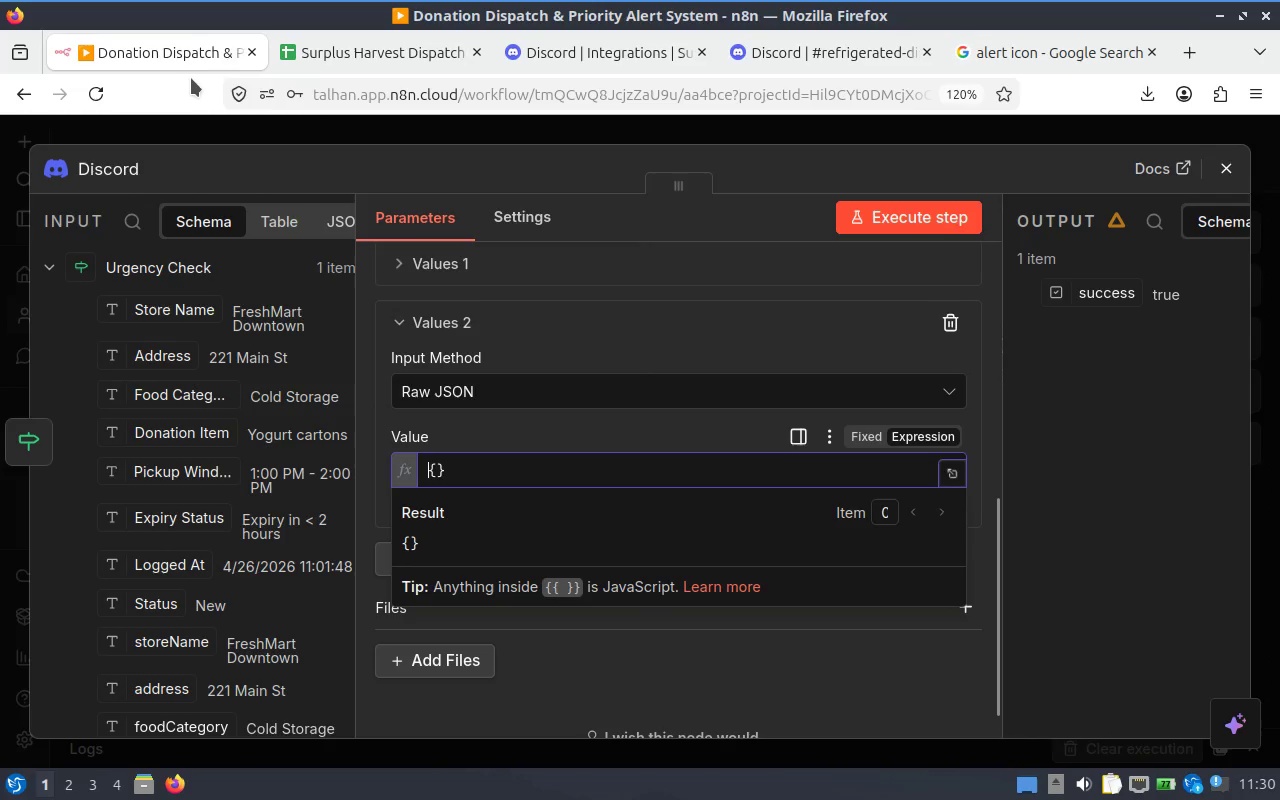 
right_click([182, 62])
 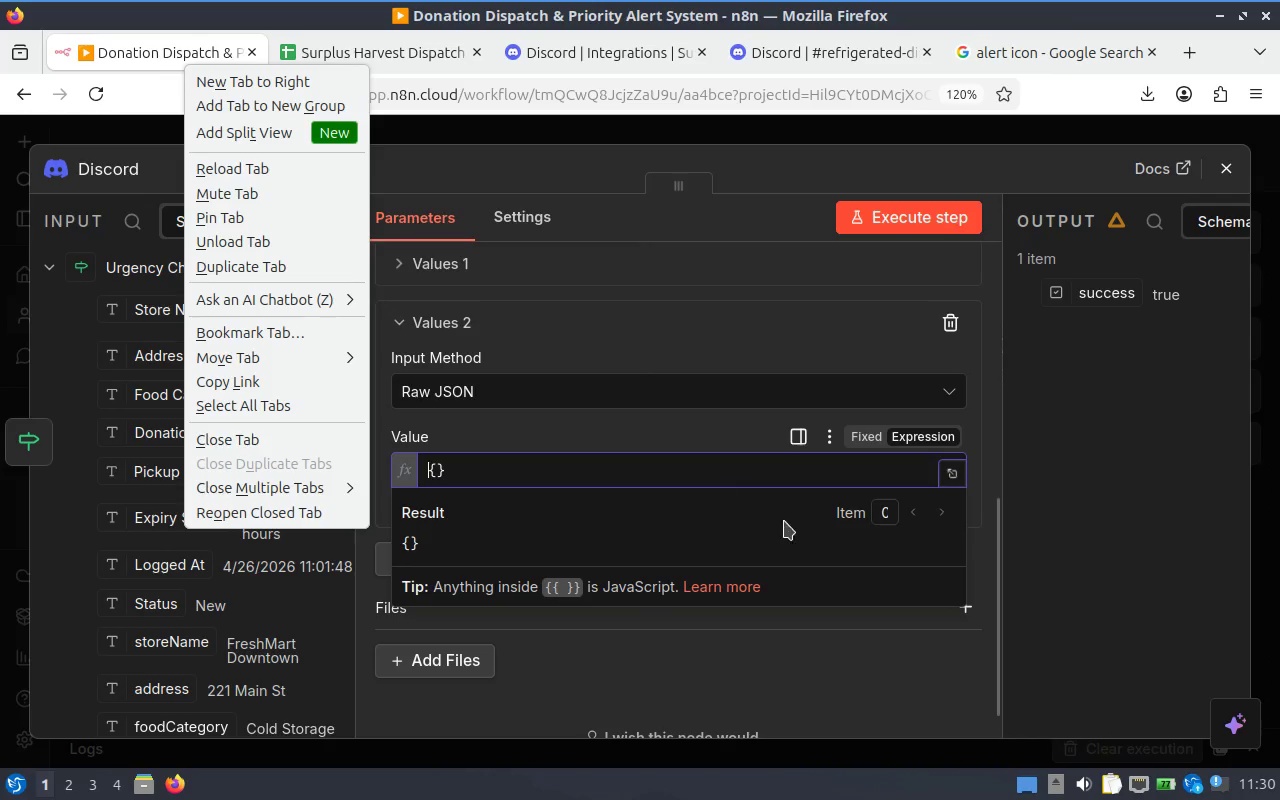 
left_click([781, 564])
 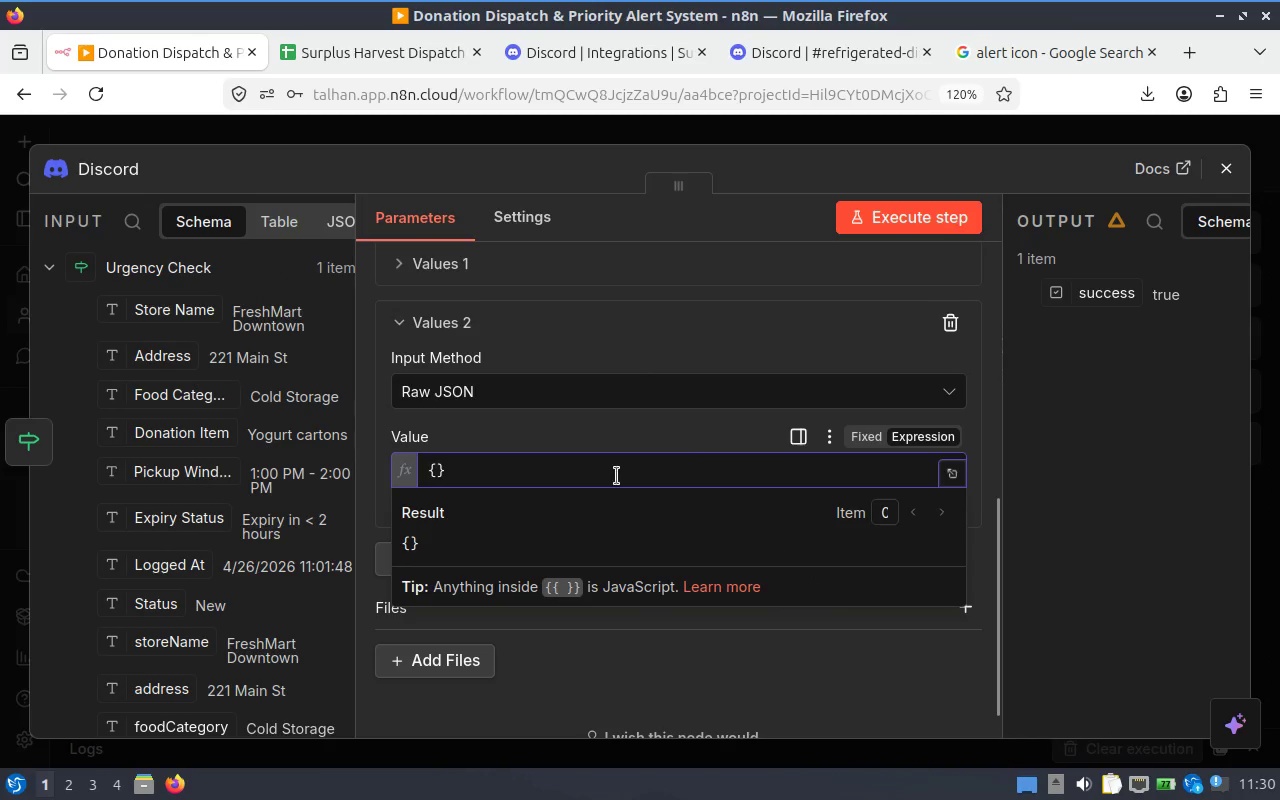 
left_click([615, 476])
 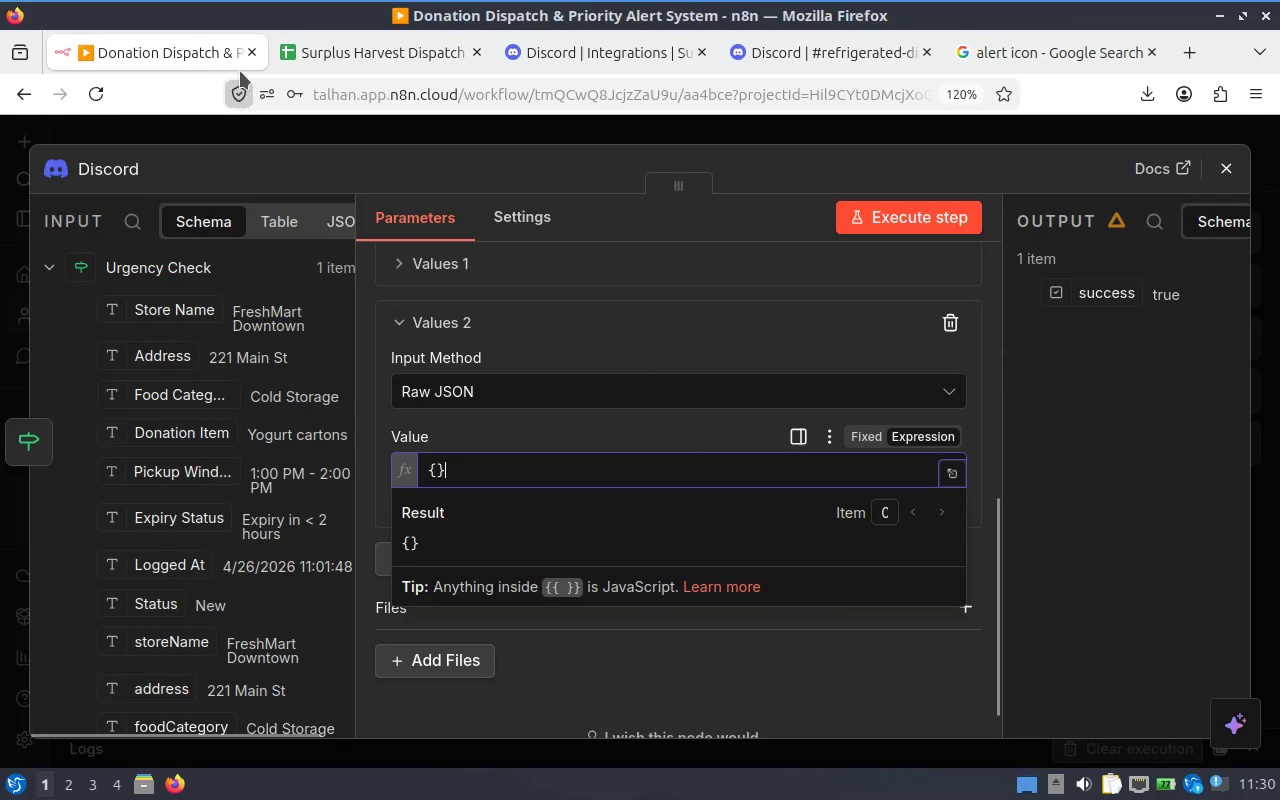 
right_click([214, 57])
 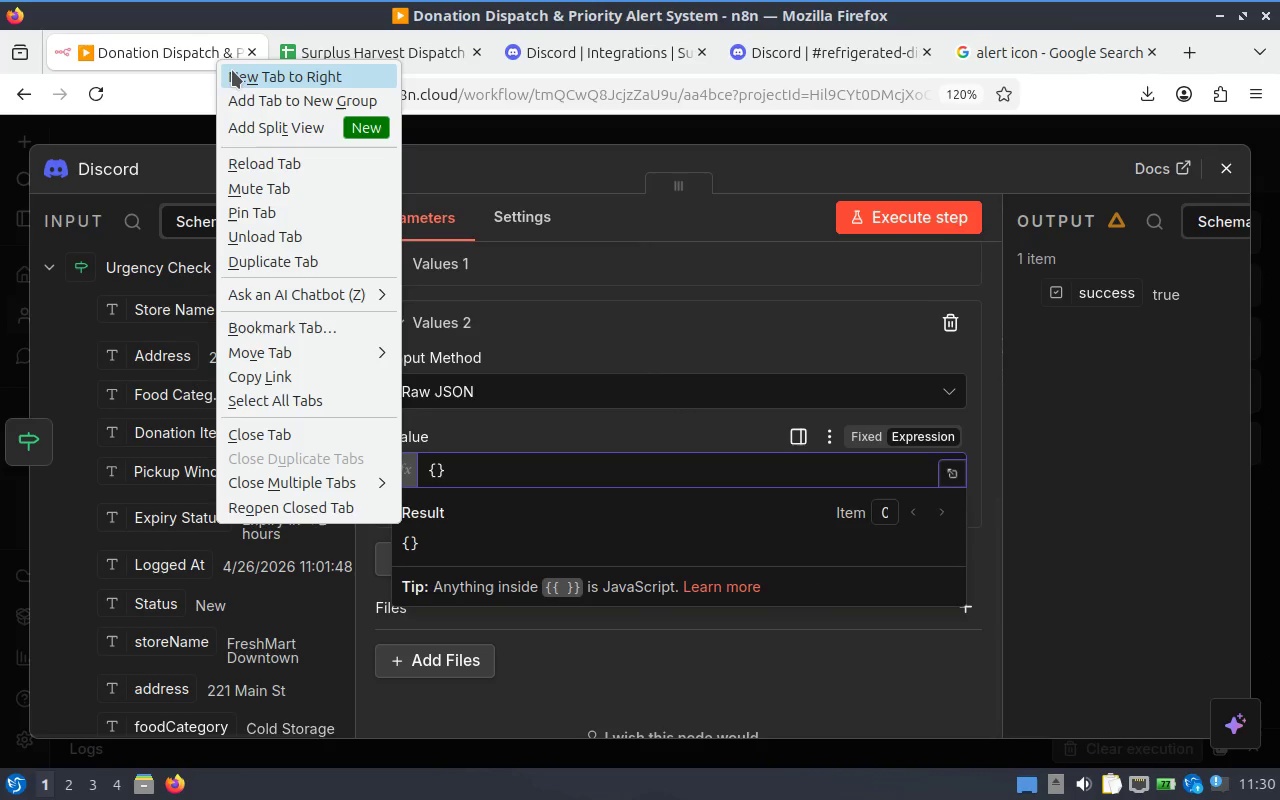 
left_click([233, 69])
 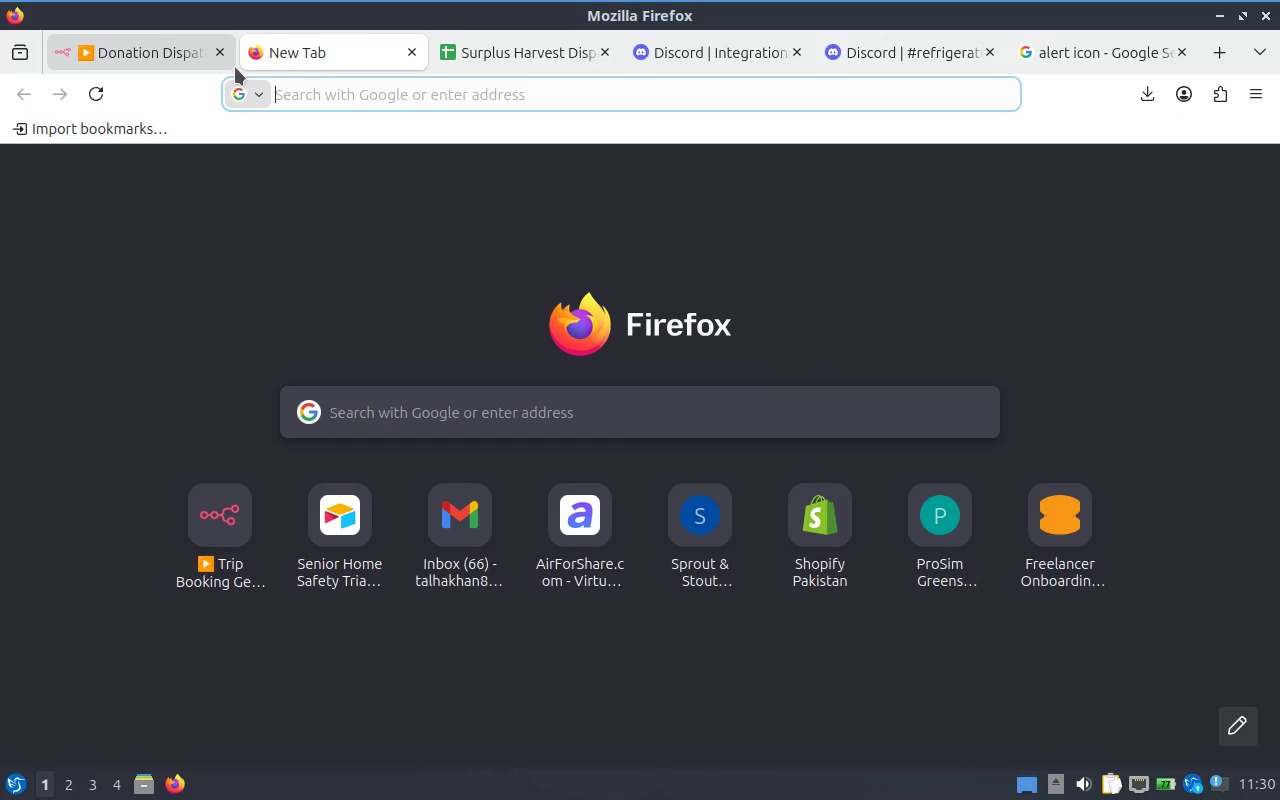 
type(dic)
key(Backspace)
type(scord m)
key(Backspace)
type(embeds )
 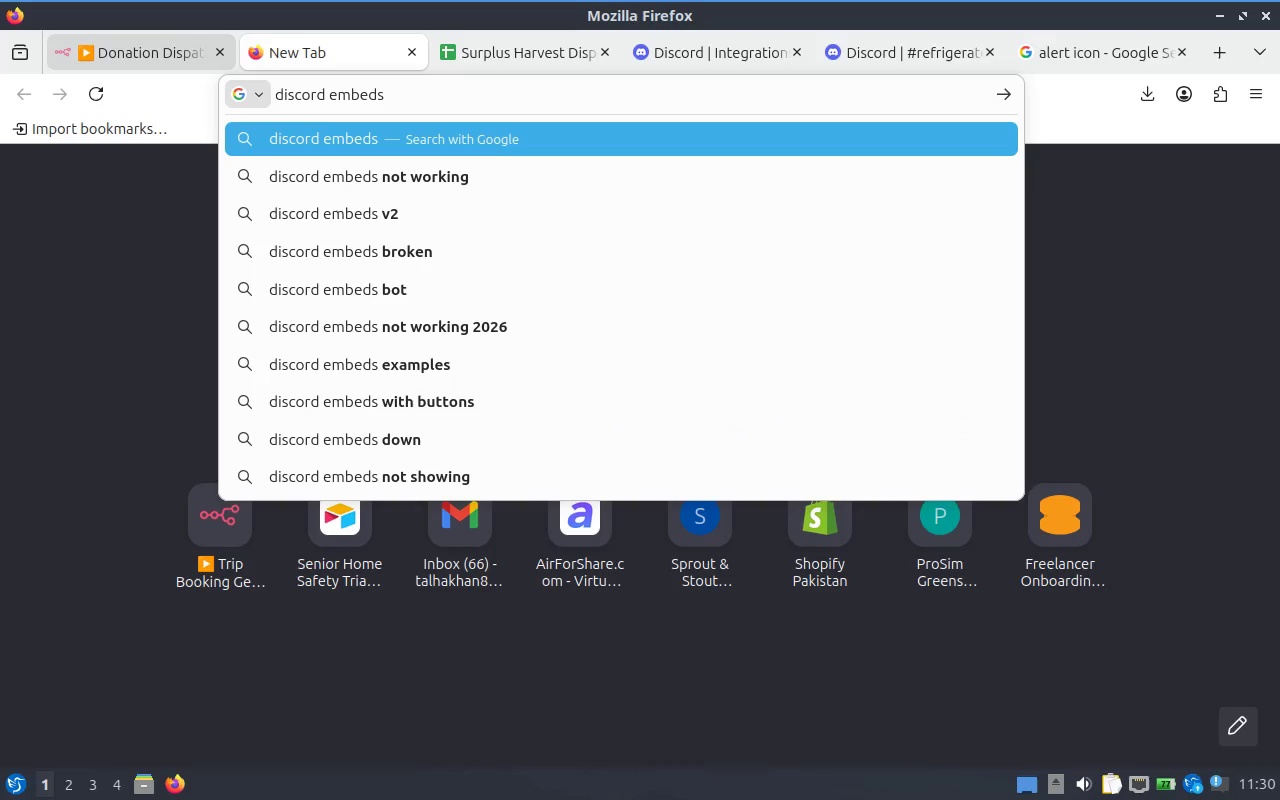 
wait(5.18)
 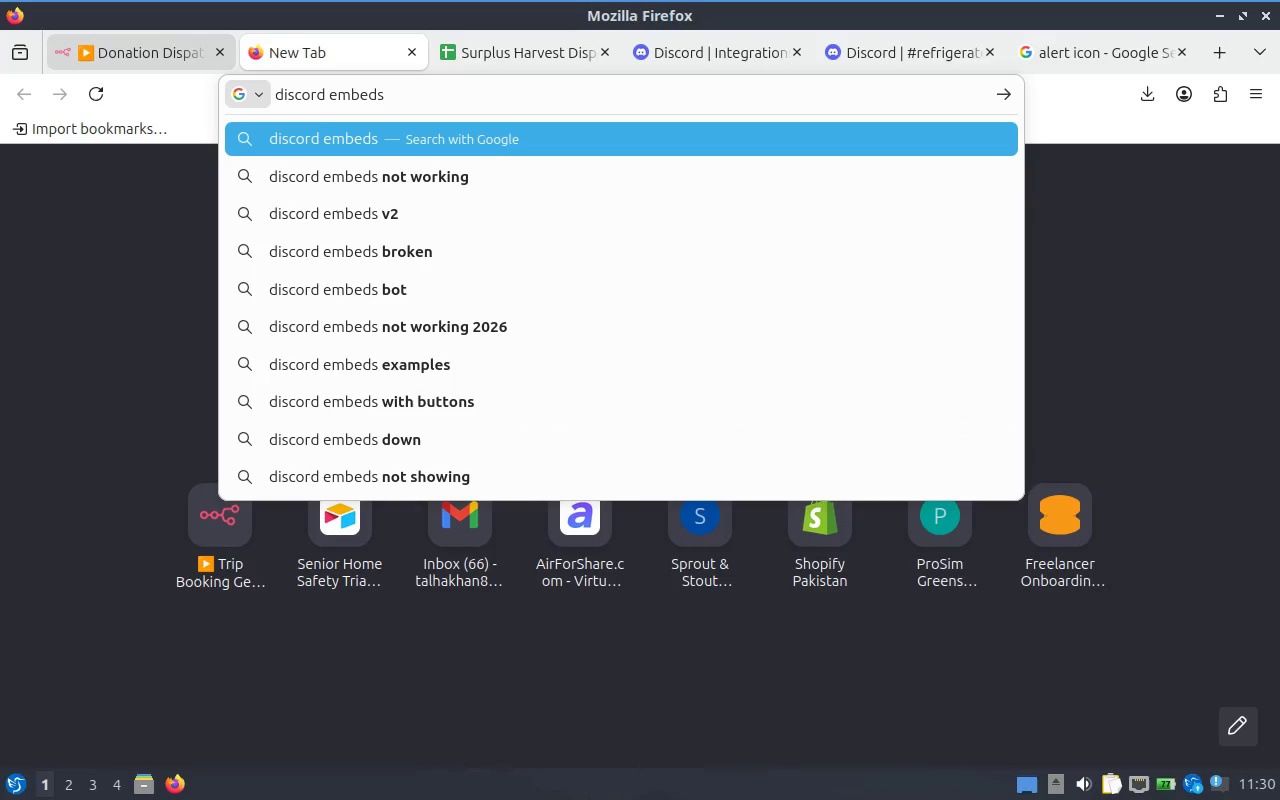 
type(maker)
 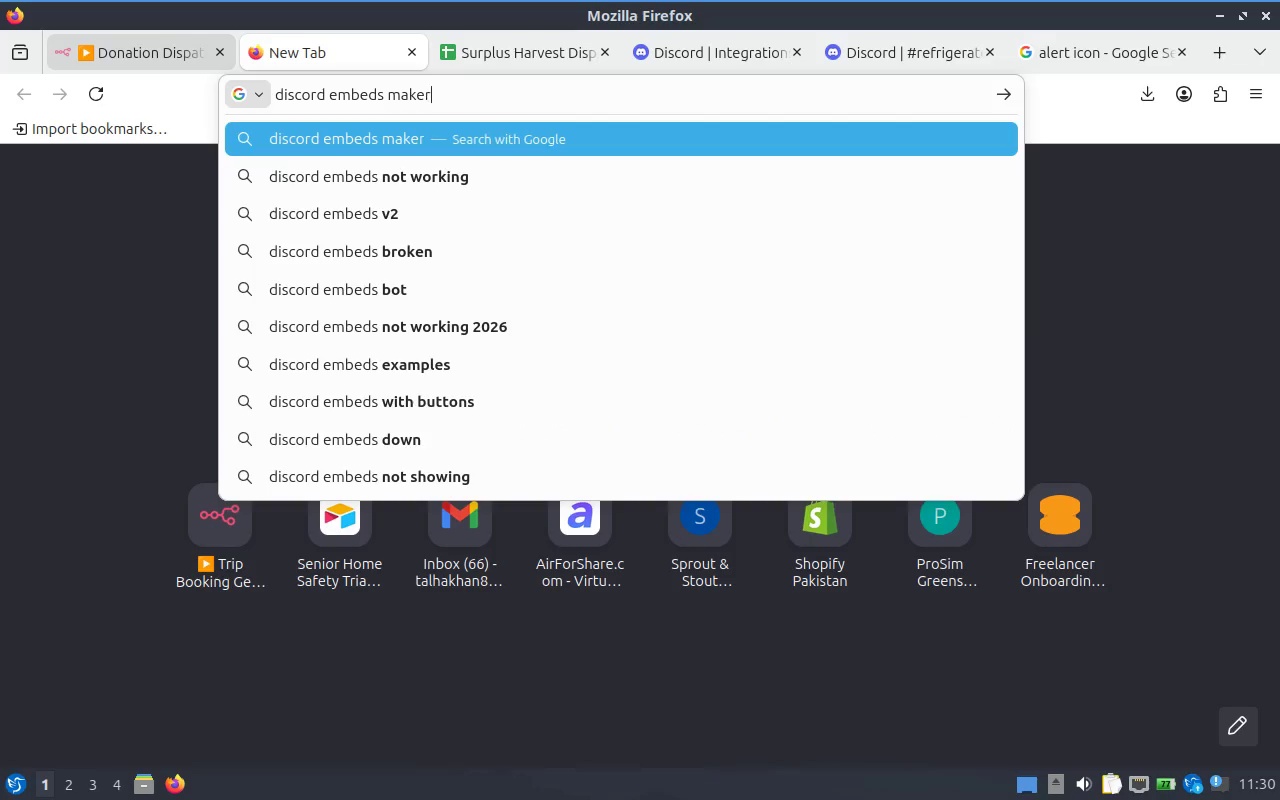 
key(Enter)
 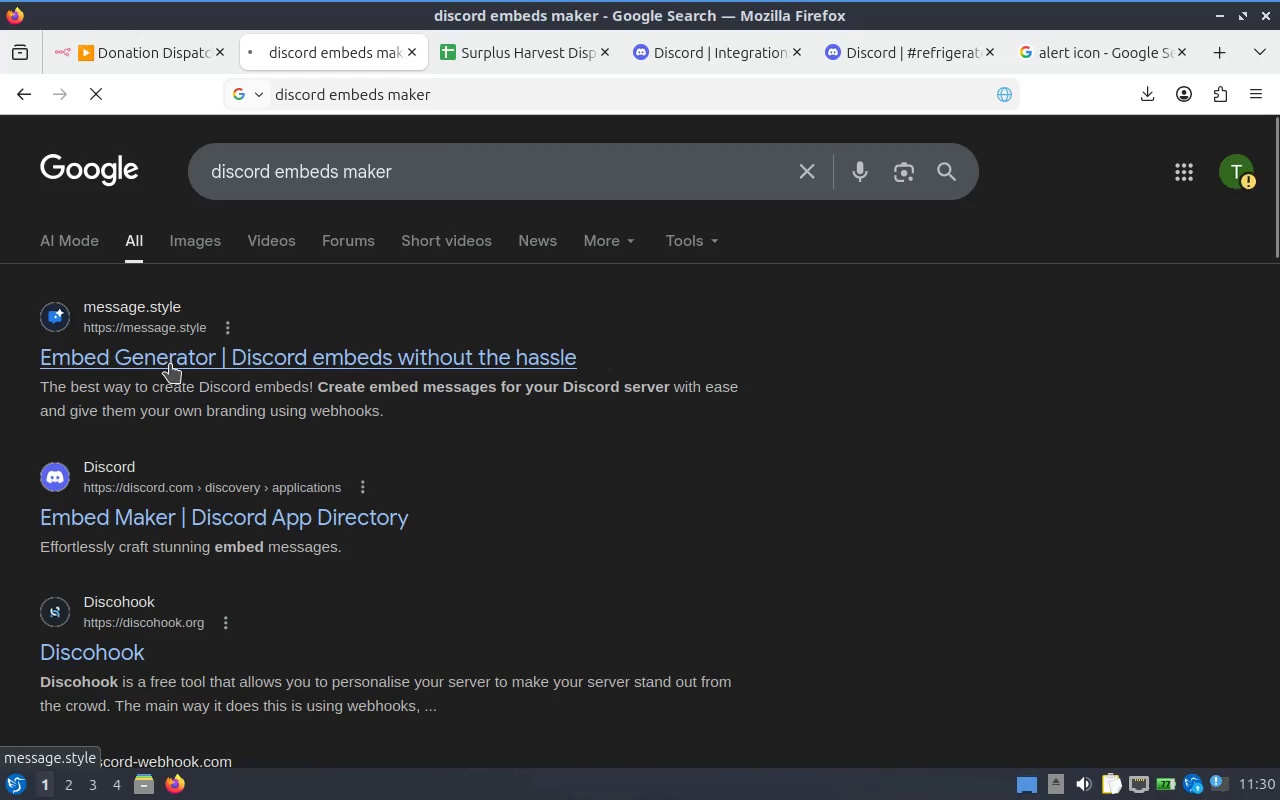 
left_click([178, 357])
 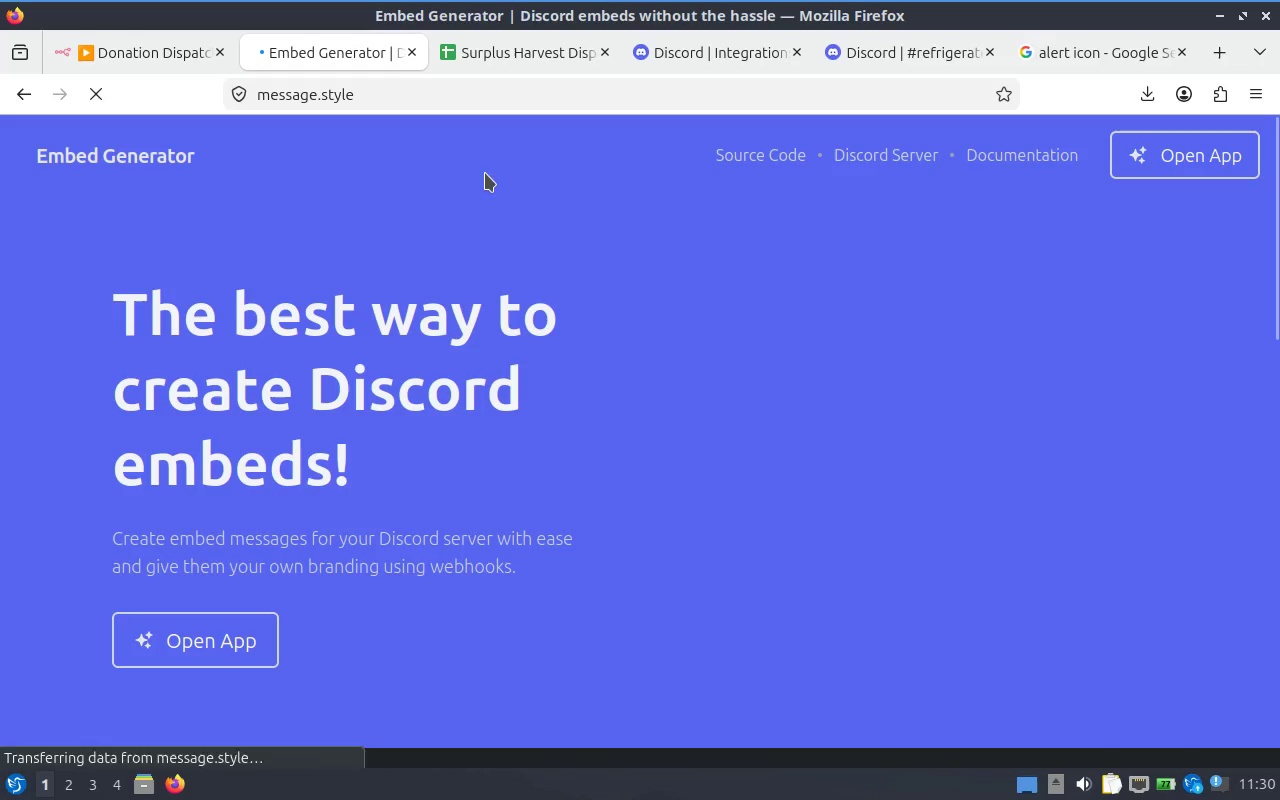 
left_click([23, 93])
 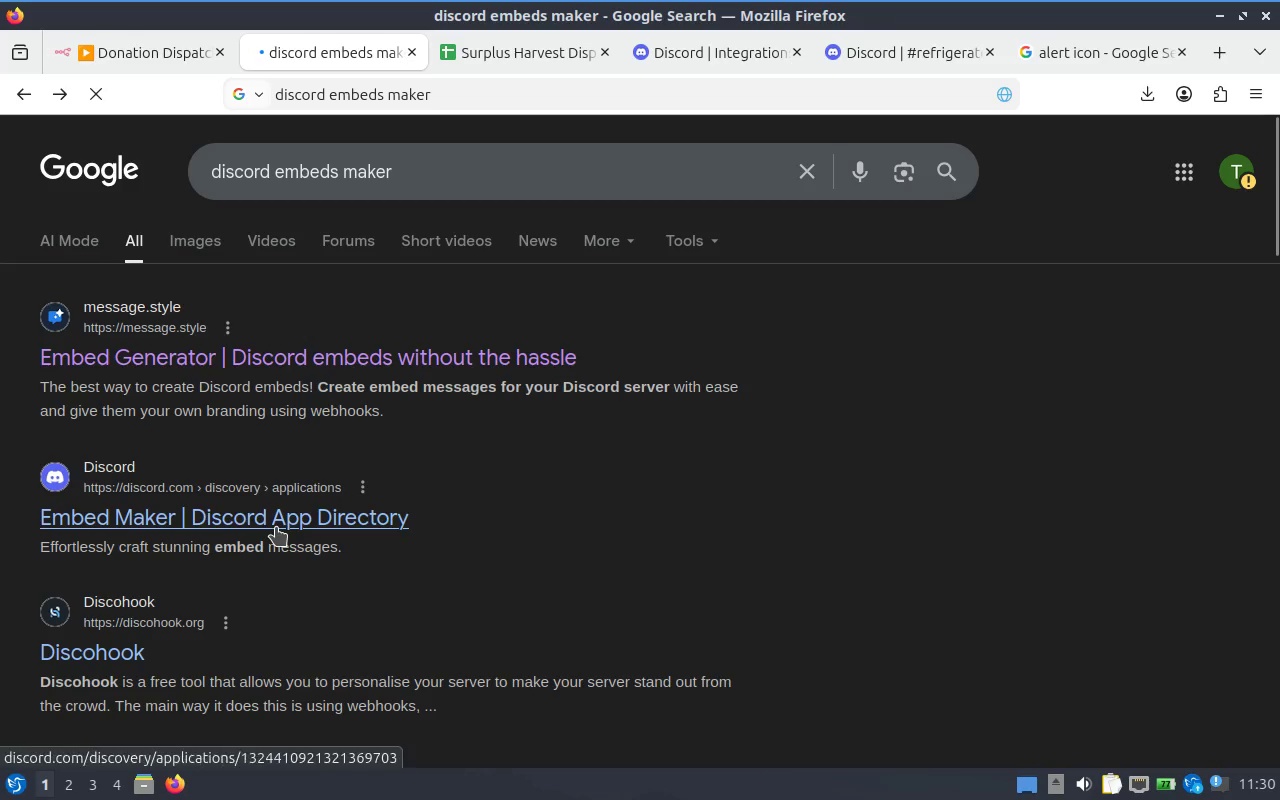 
left_click([276, 527])
 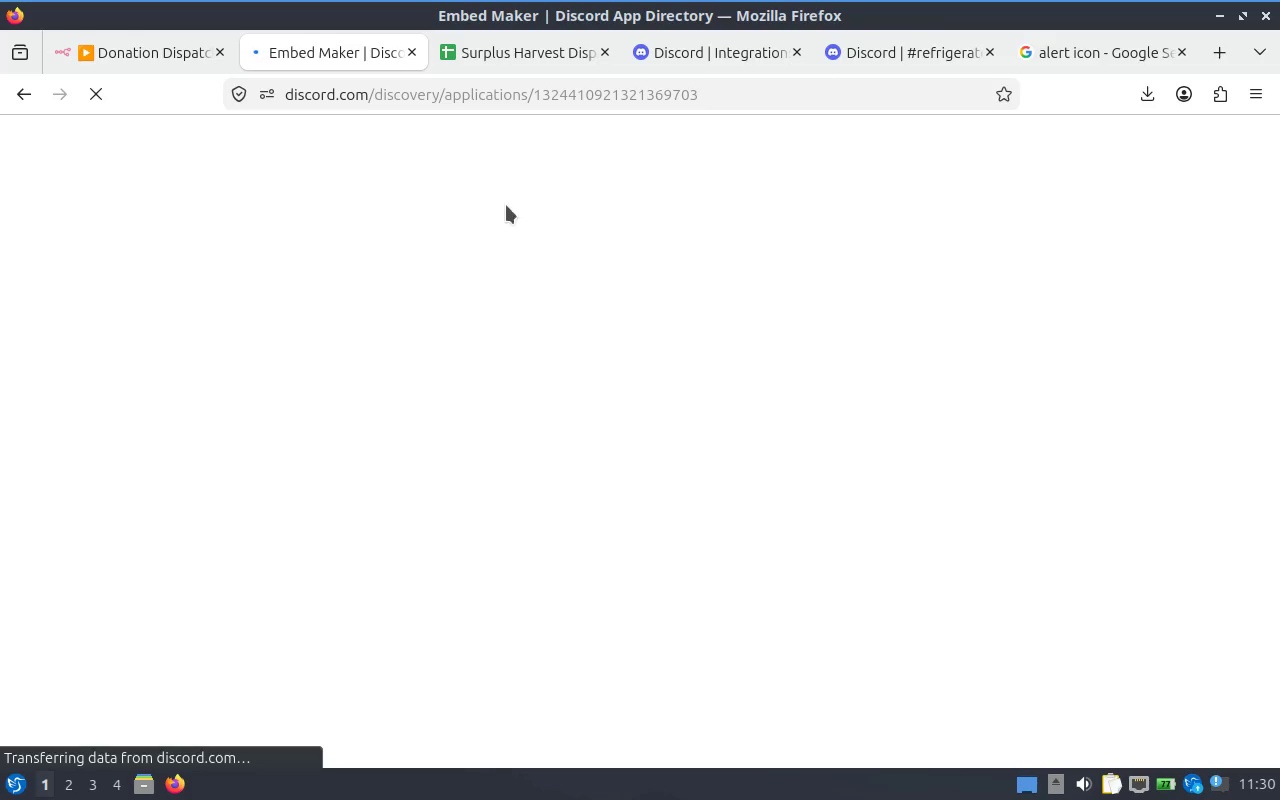 
mouse_move([208, 88])
 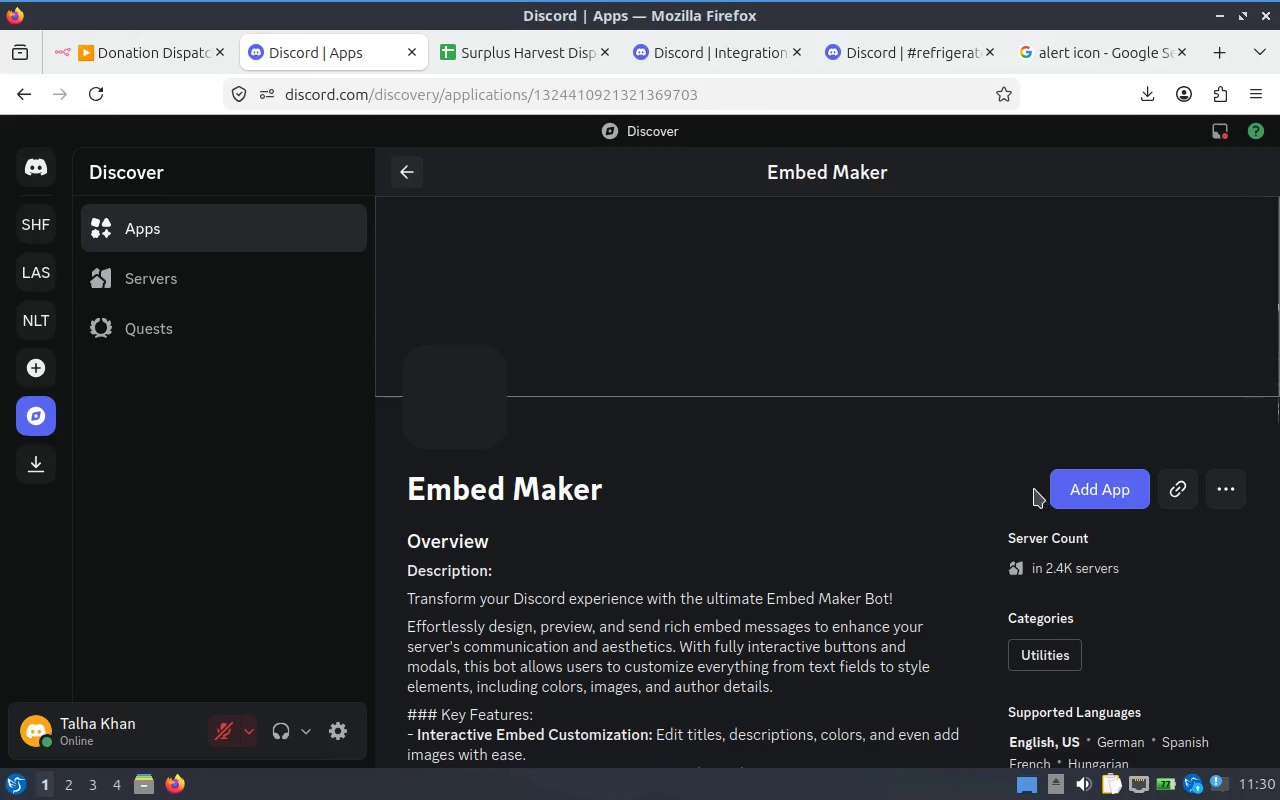 
scroll: coordinate [793, 467], scroll_direction: down, amount: 2.0
 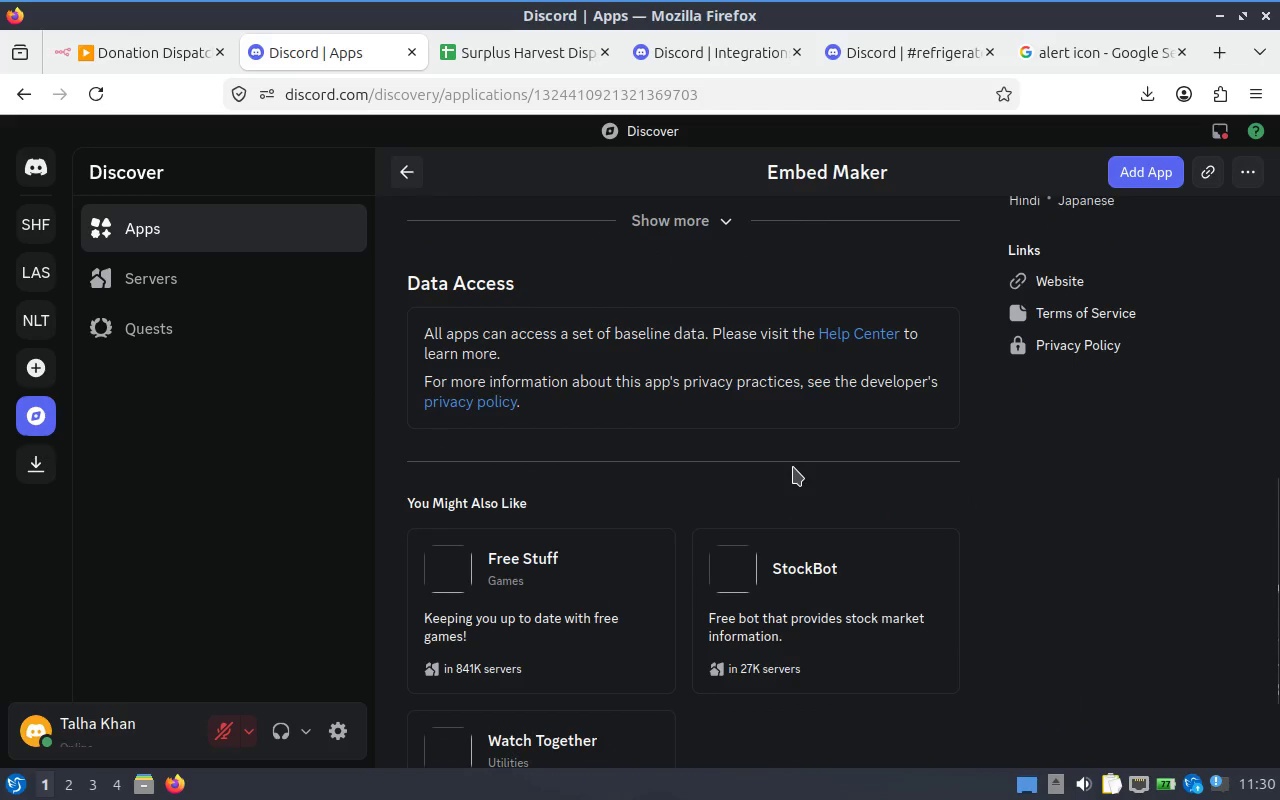 
scroll: coordinate [793, 467], scroll_direction: up, amount: 6.0
 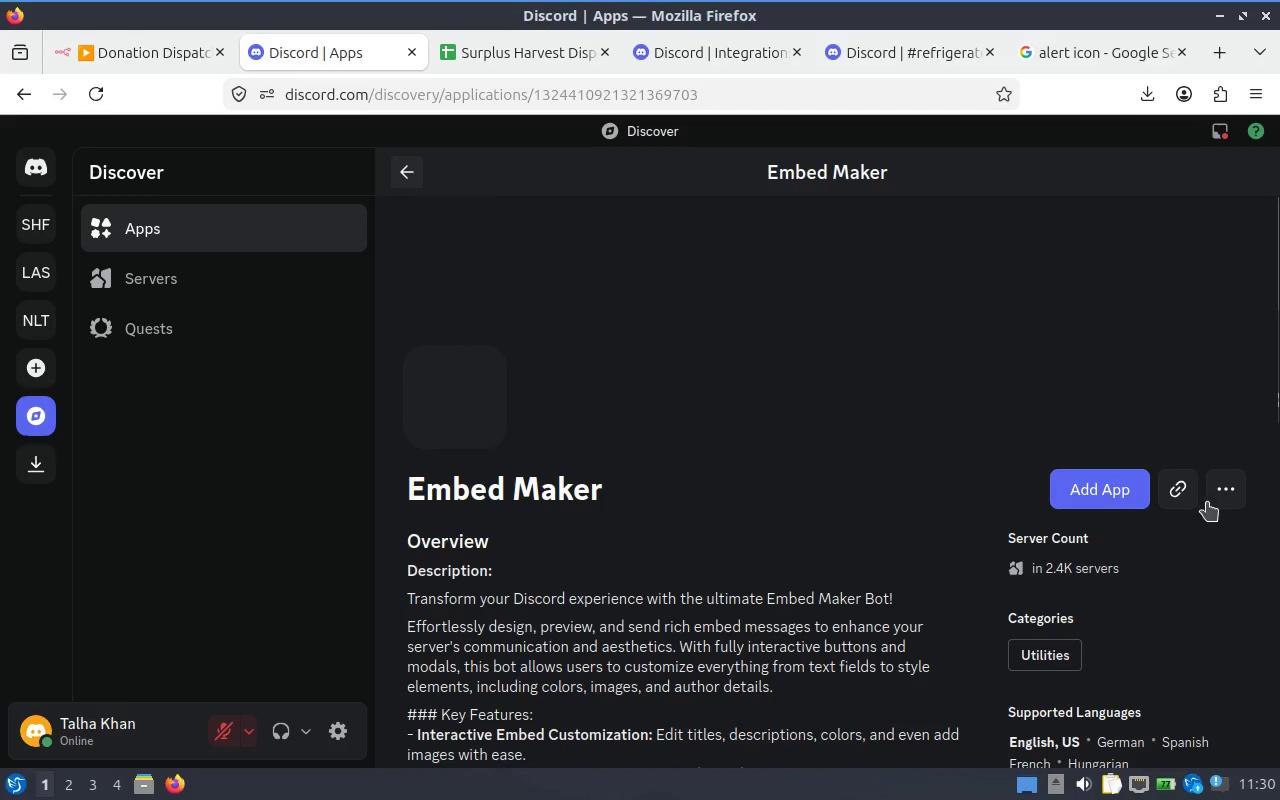 
left_click([1222, 492])
 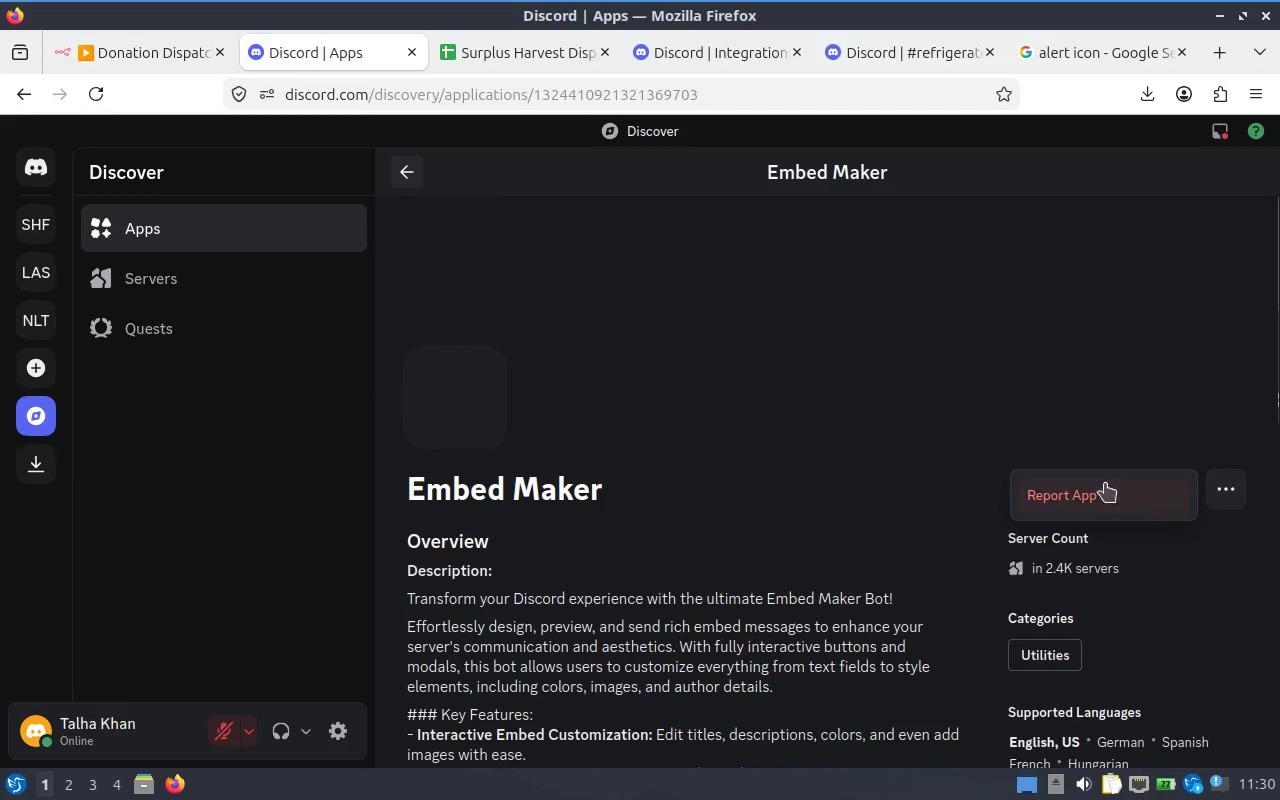 
left_click([887, 500])
 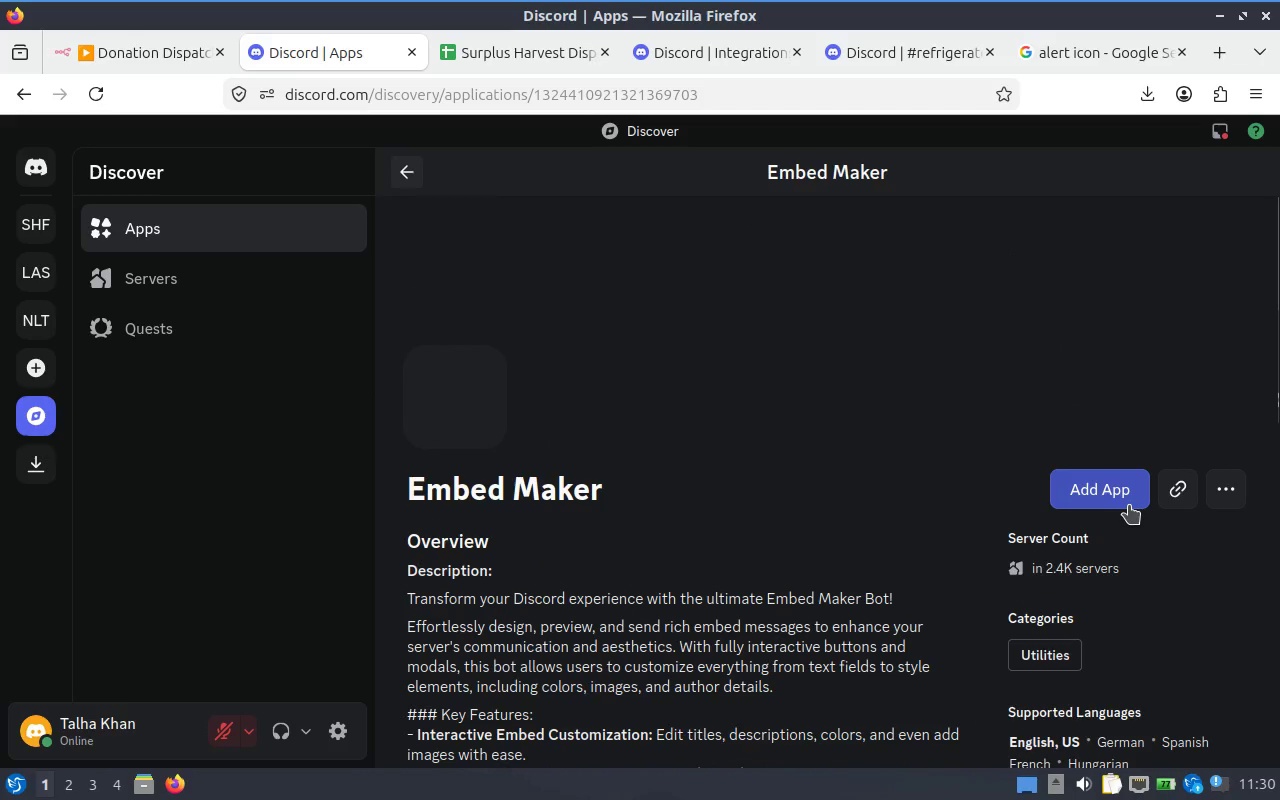 
left_click([1121, 501])
 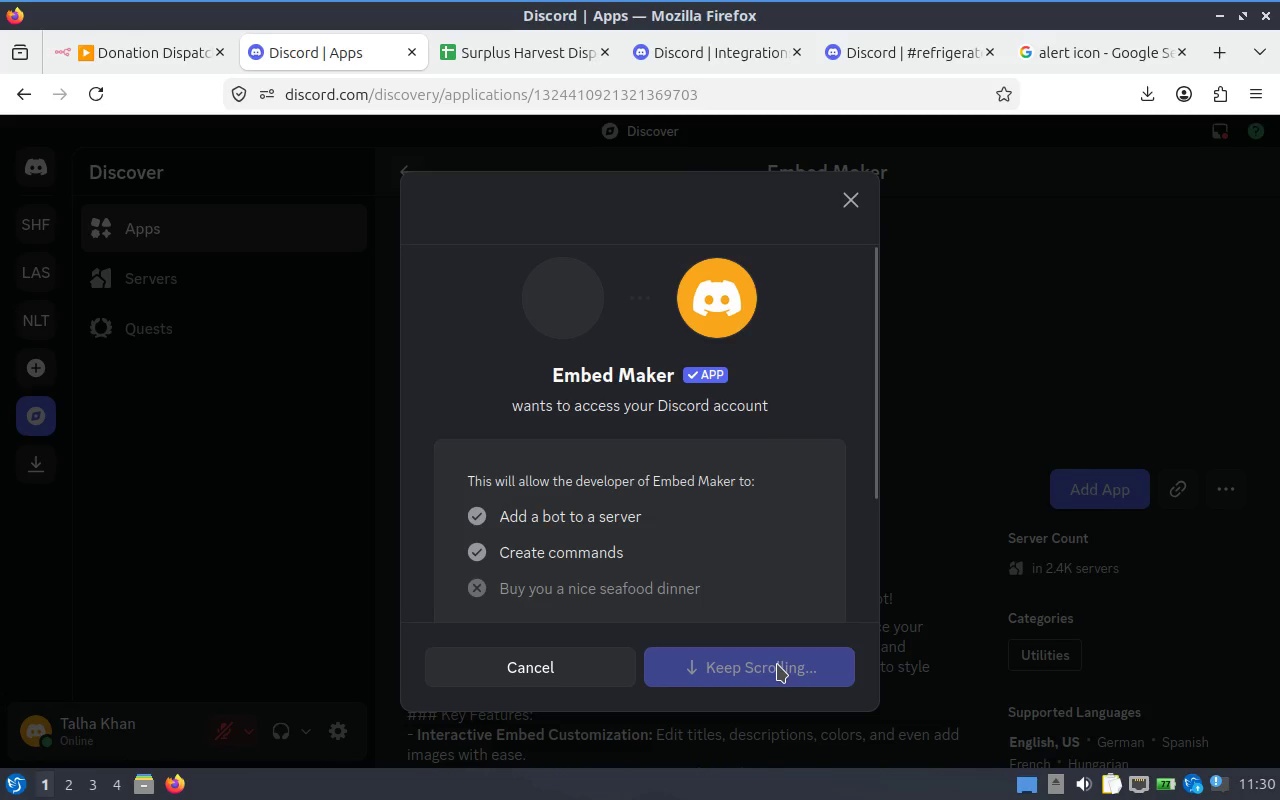 
wait(6.63)
 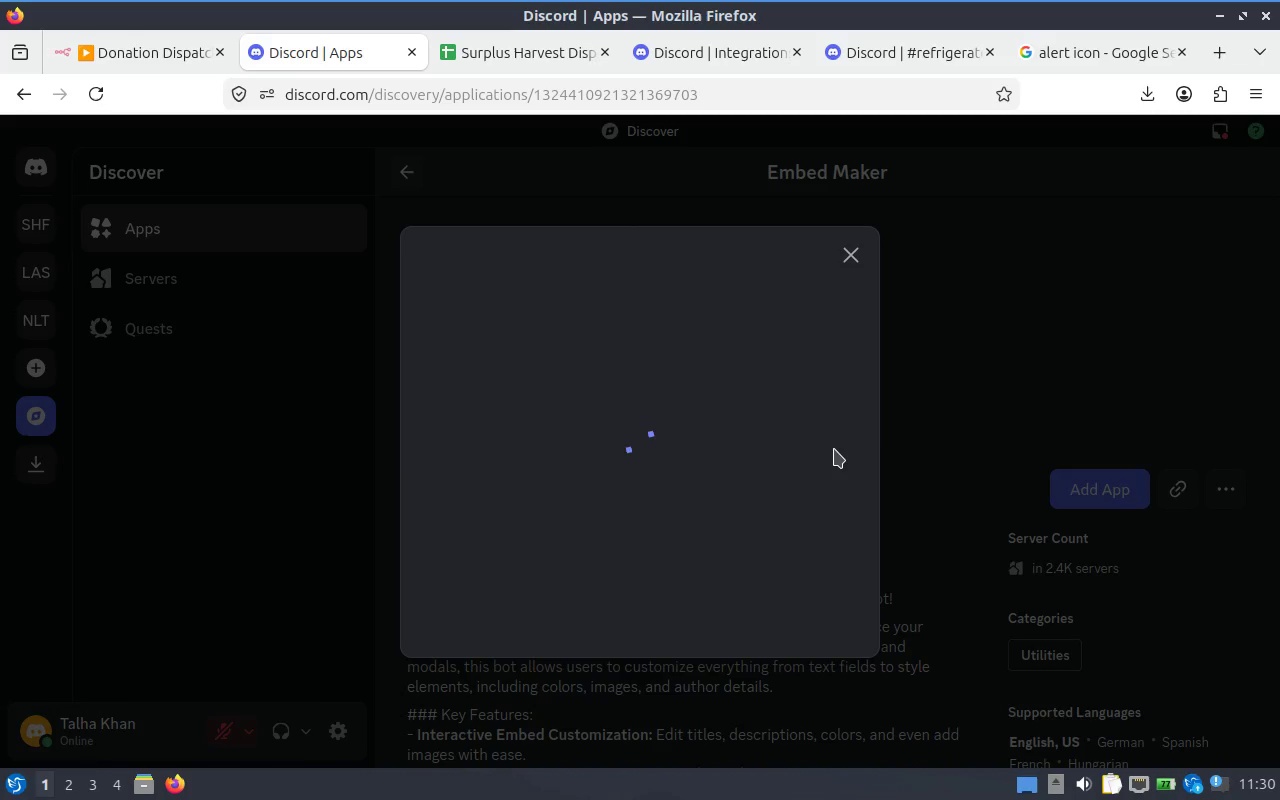 
scroll: coordinate [848, 567], scroll_direction: down, amount: 3.0
 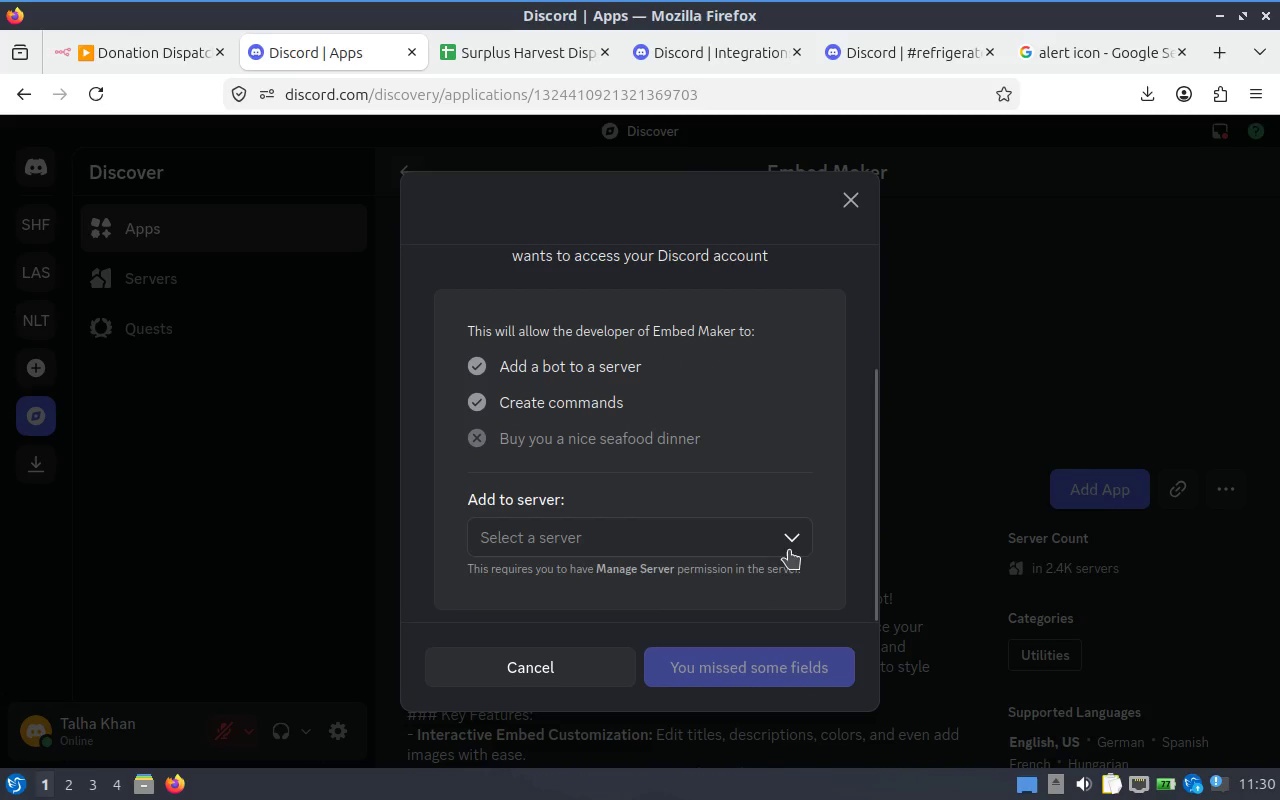 
left_click([764, 542])
 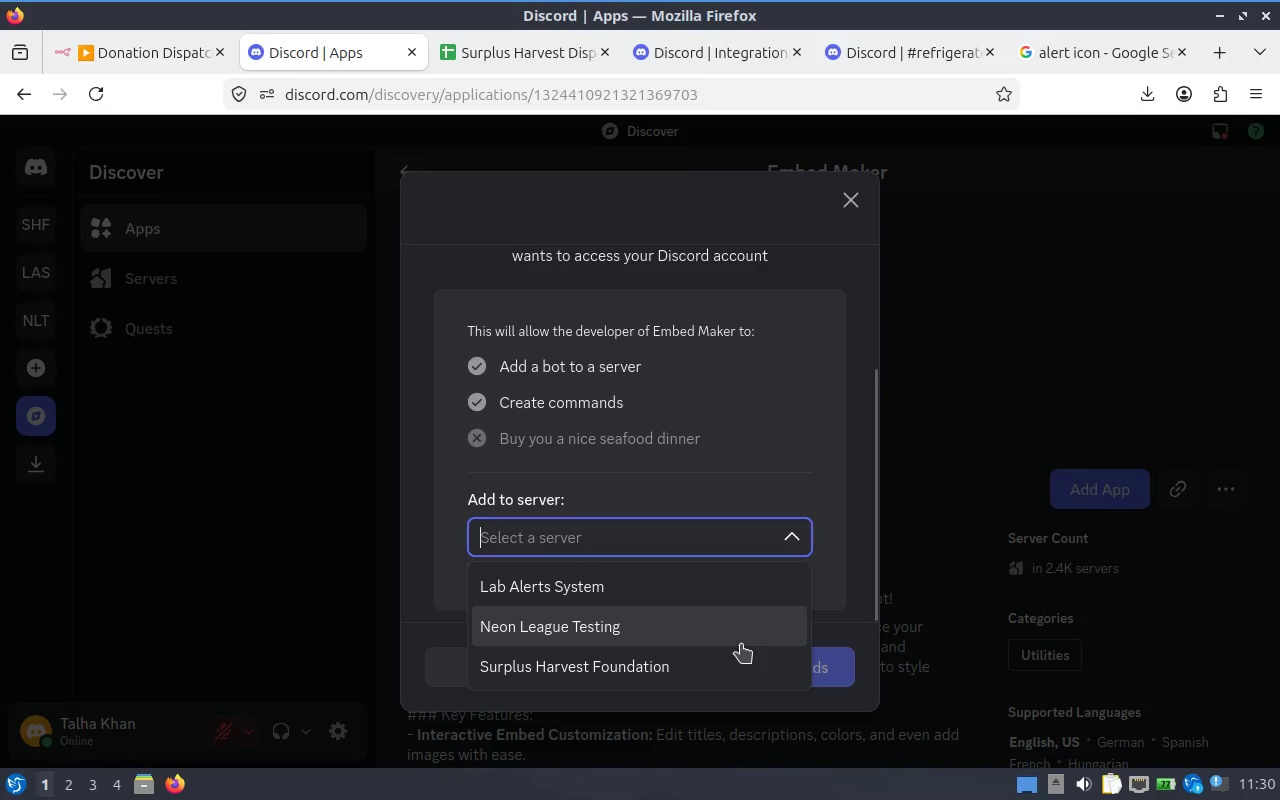 
left_click([740, 661])
 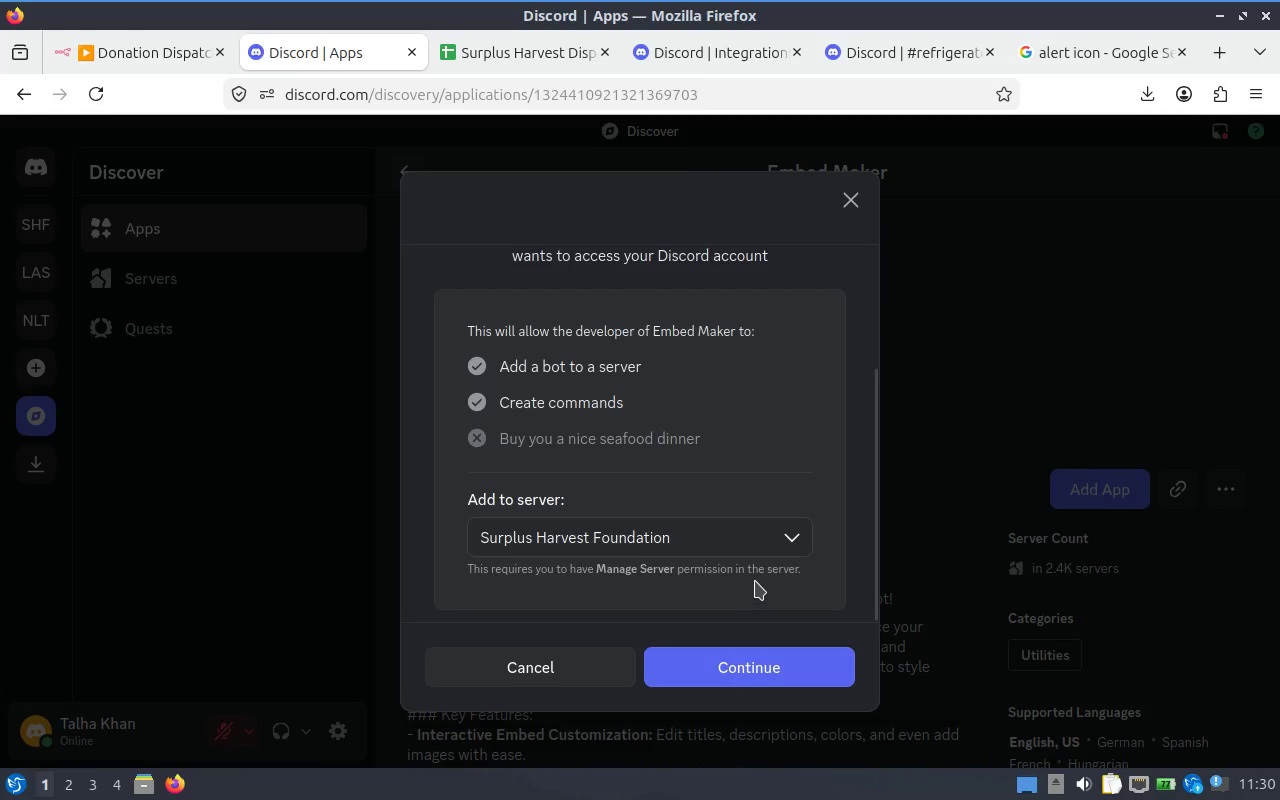 
left_click([767, 654])
 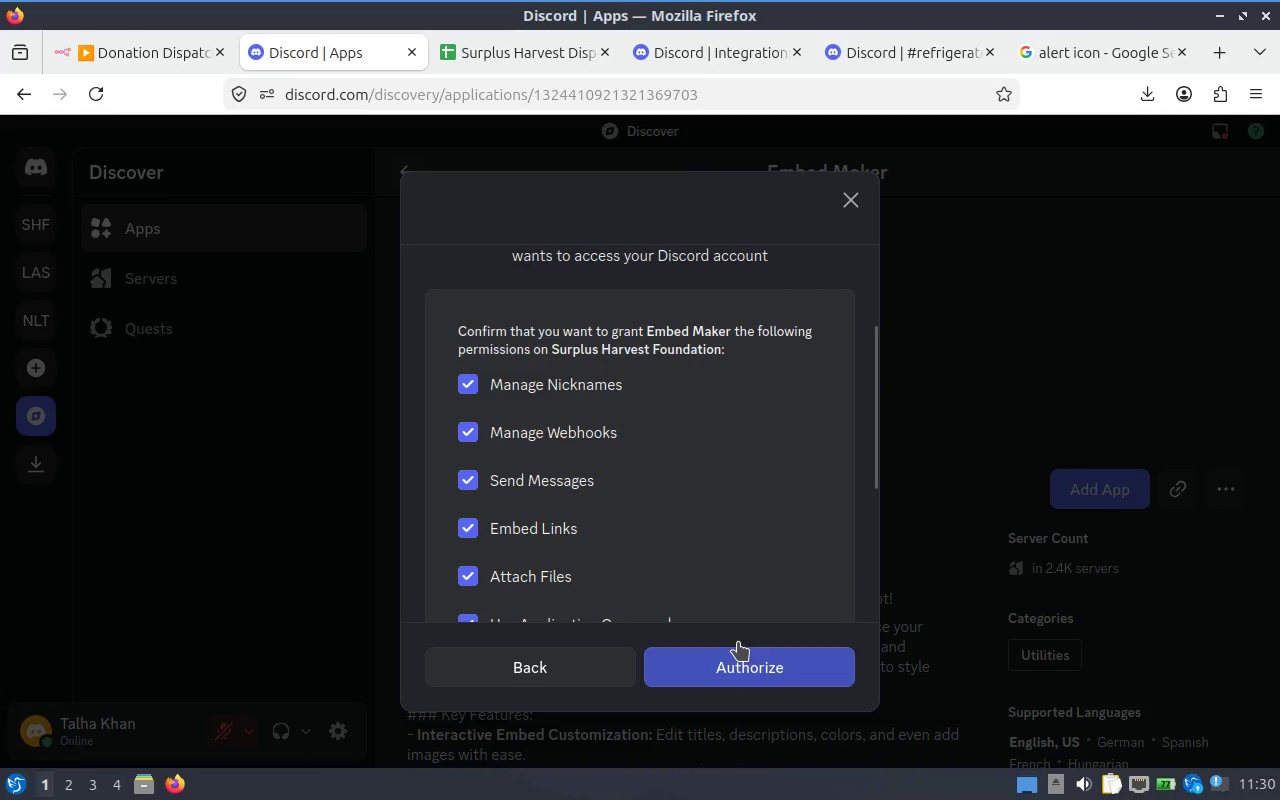 
scroll: coordinate [645, 579], scroll_direction: down, amount: 6.0
 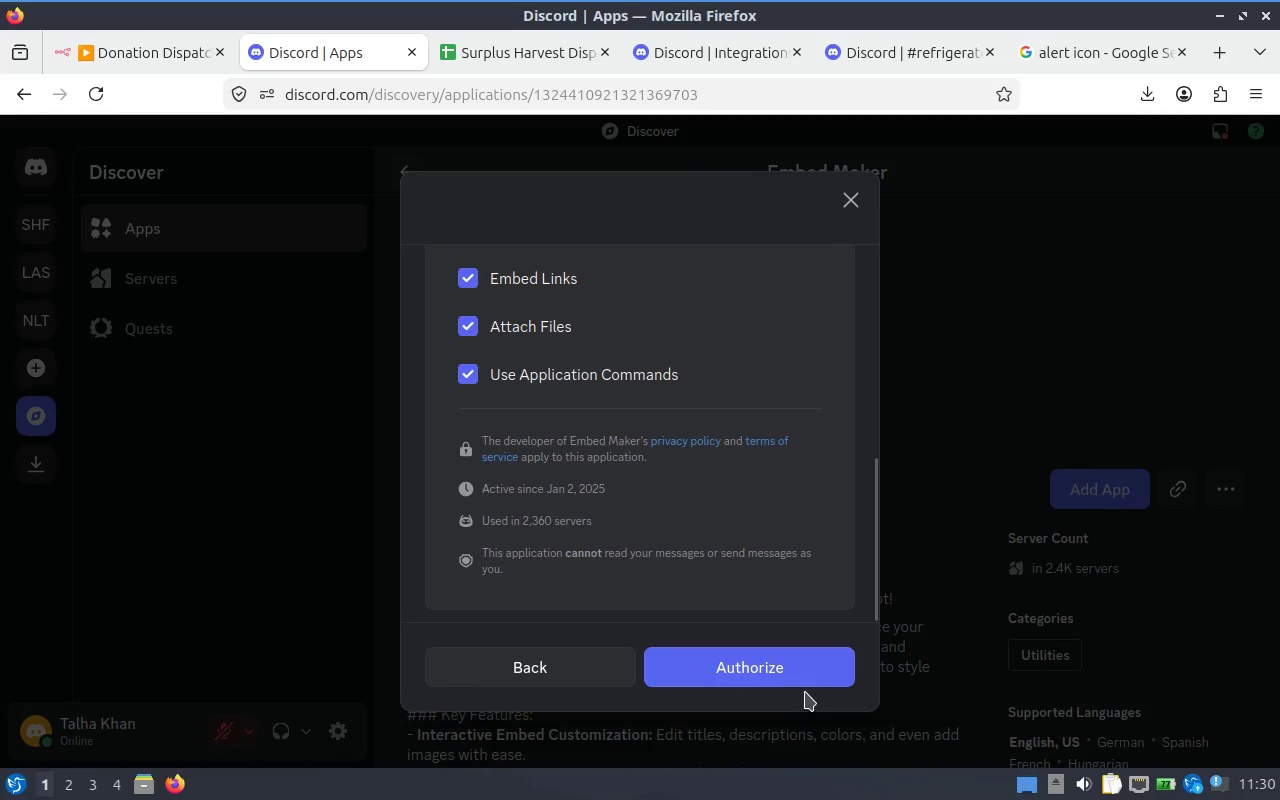 
scroll: coordinate [705, 533], scroll_direction: up, amount: 1.0
 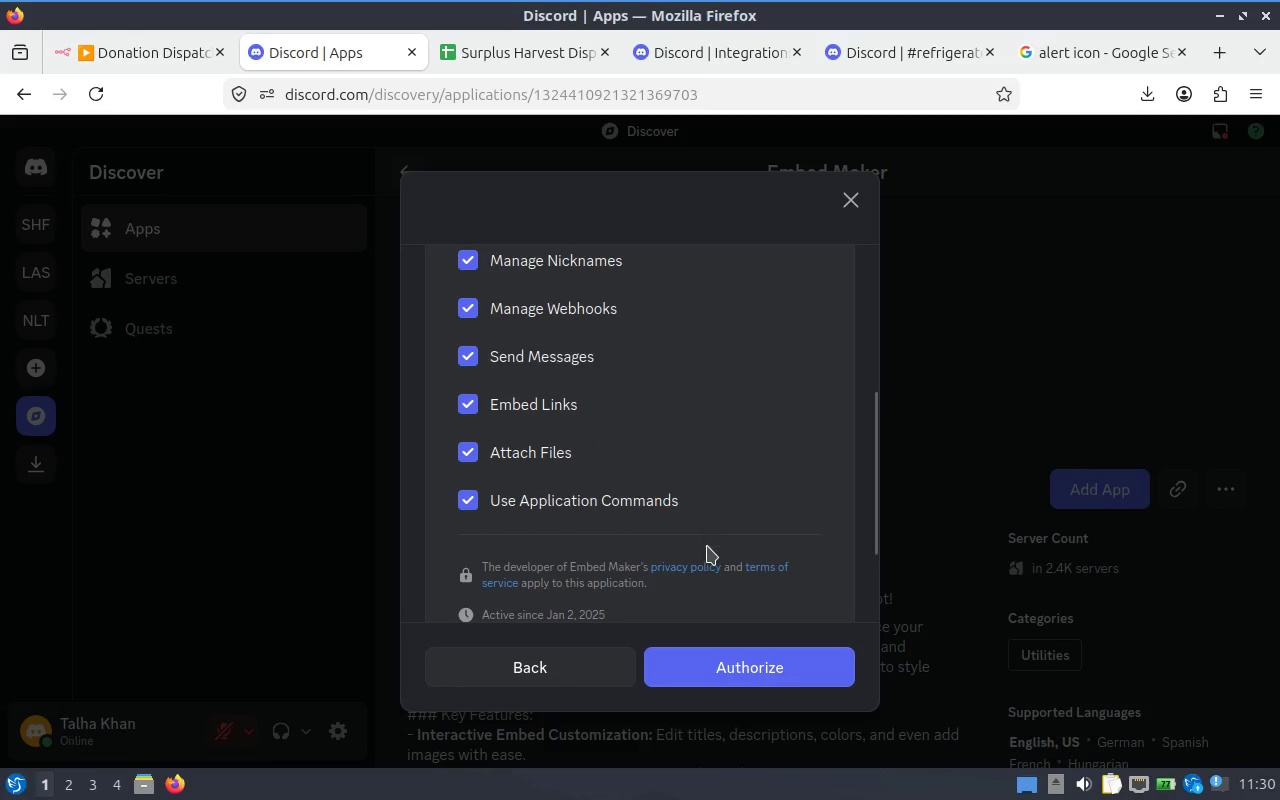 
left_click([761, 636])
 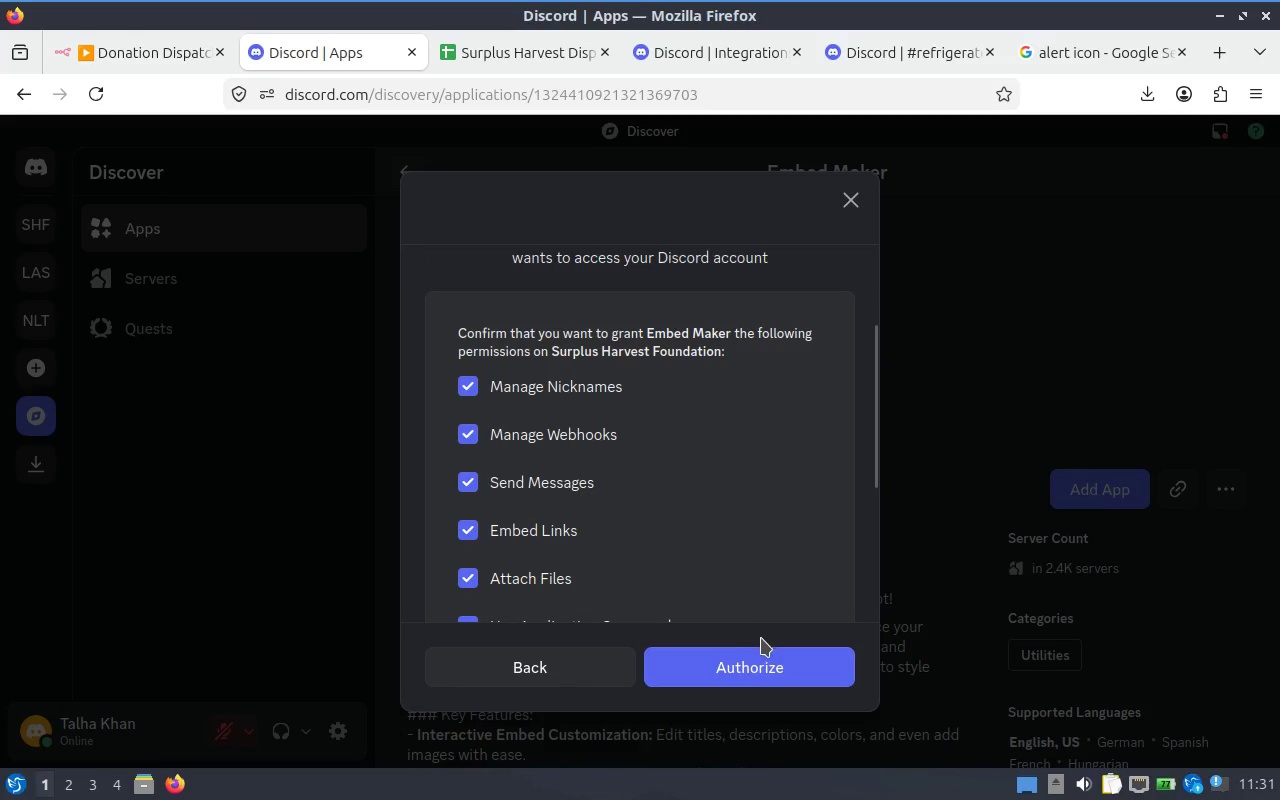 
scroll: coordinate [707, 546], scroll_direction: up, amount: 1.0
 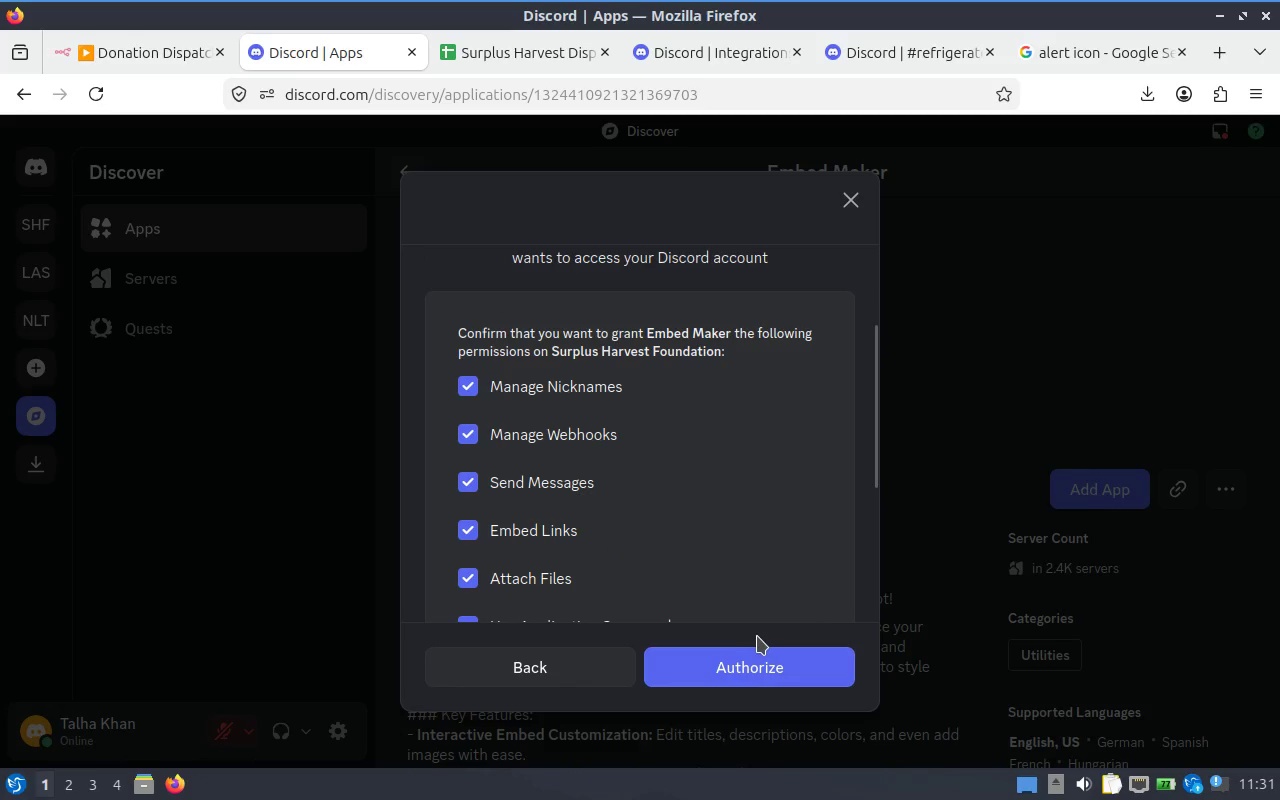 
left_click([772, 660])
 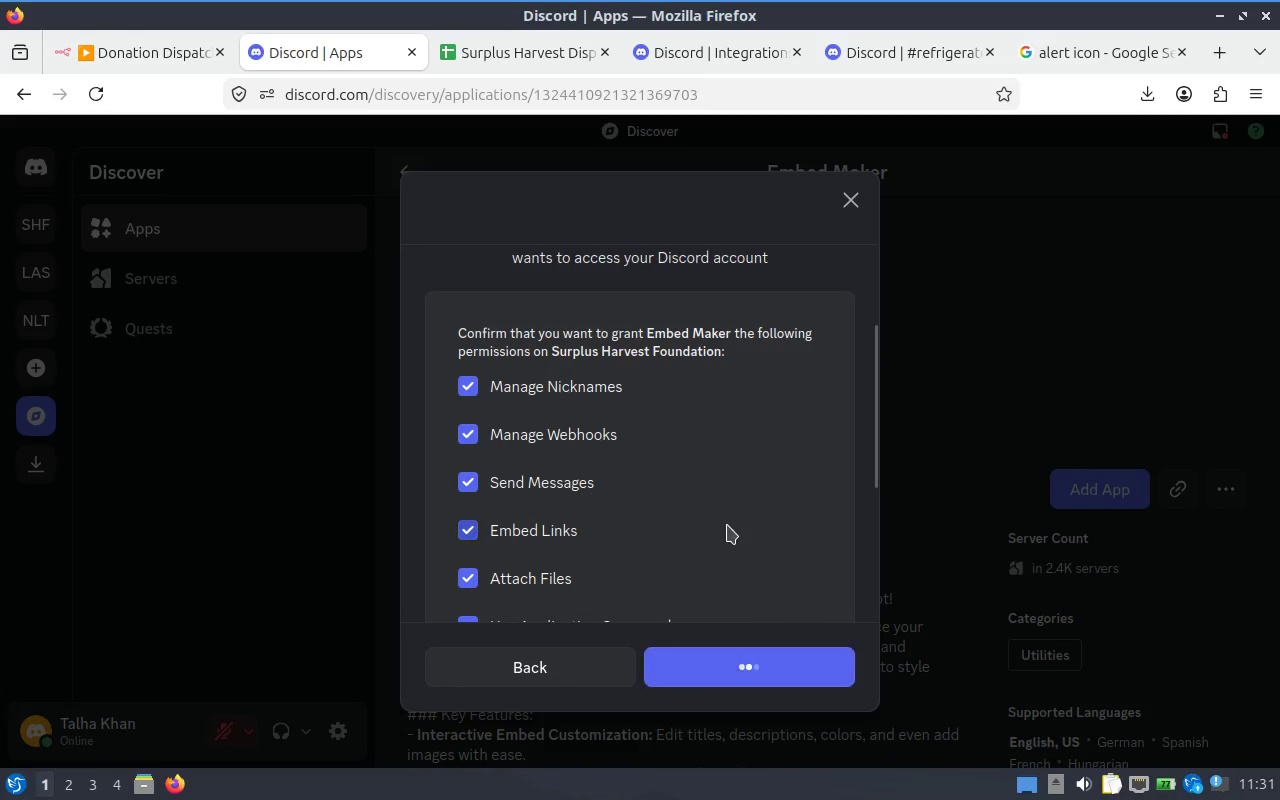 
scroll: coordinate [727, 525], scroll_direction: down, amount: 3.0
 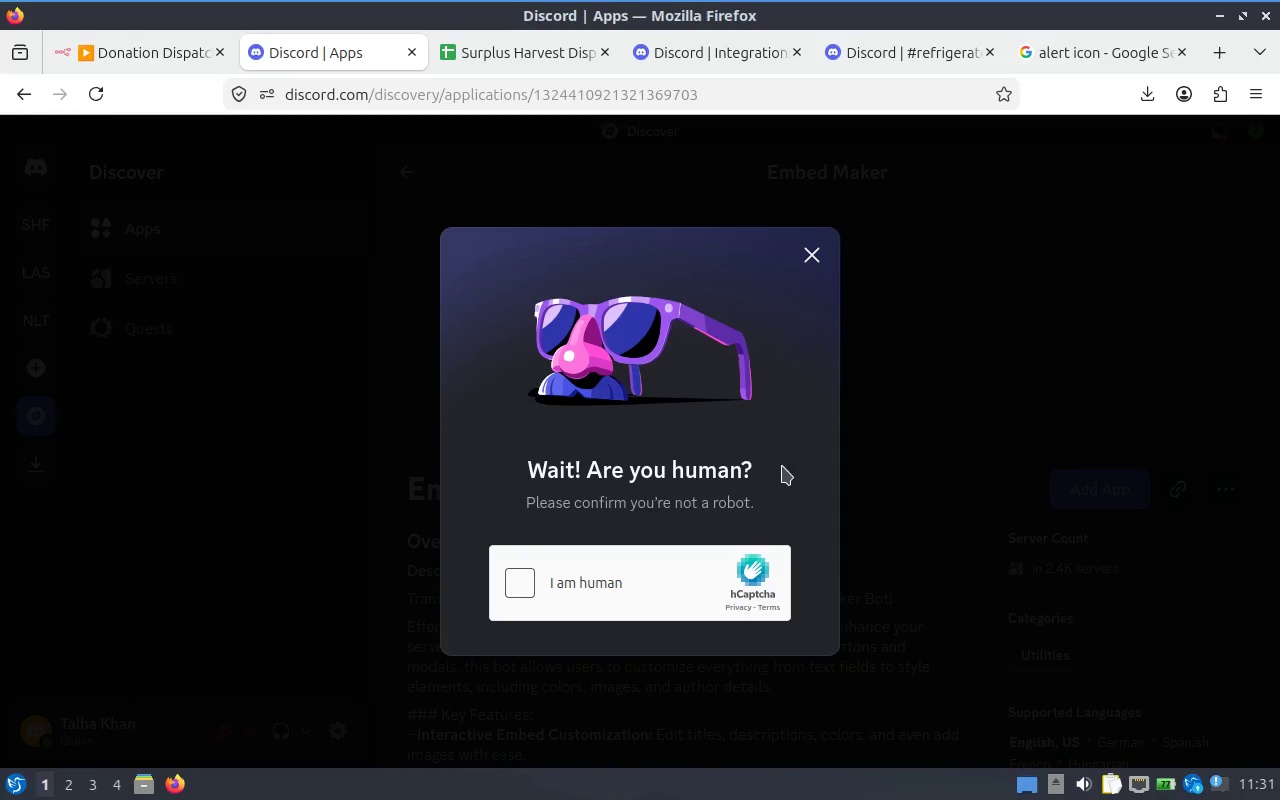 
left_click([525, 582])
 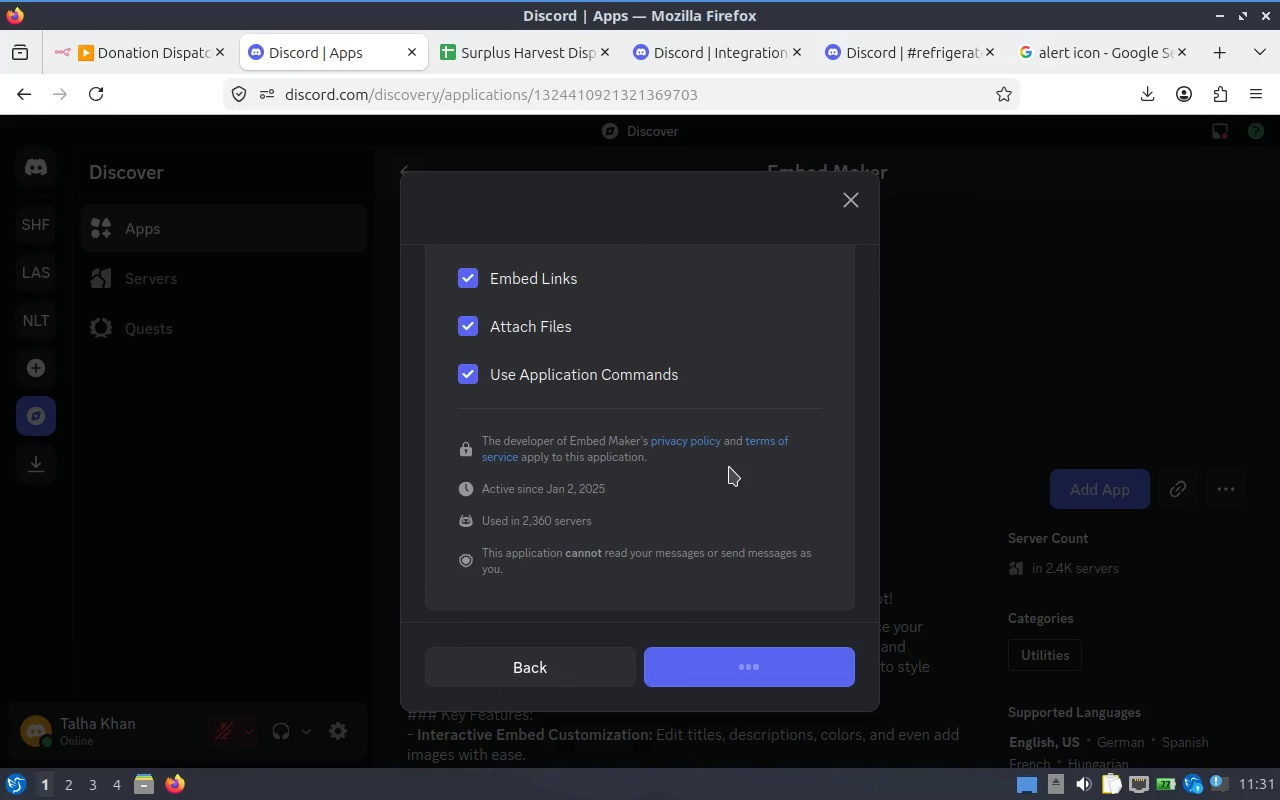 
mouse_move([771, 601])
 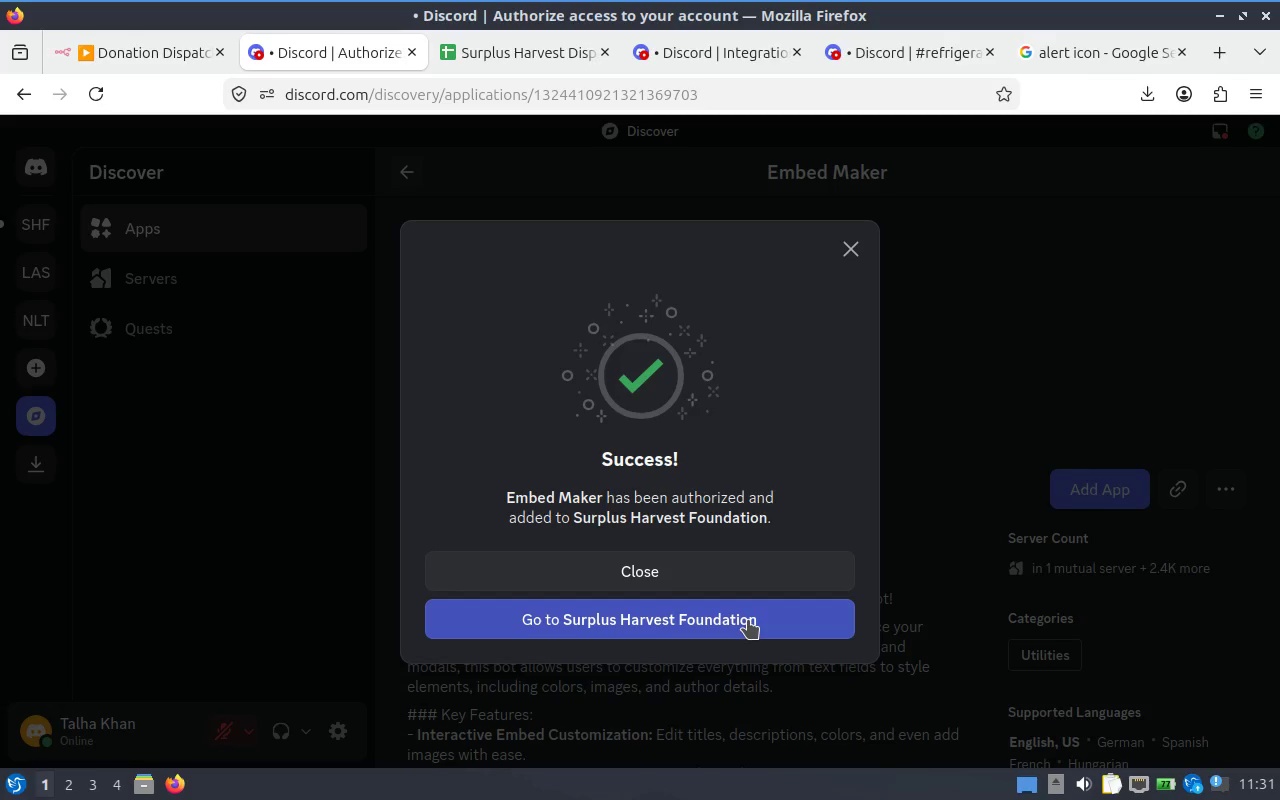 
left_click([748, 620])
 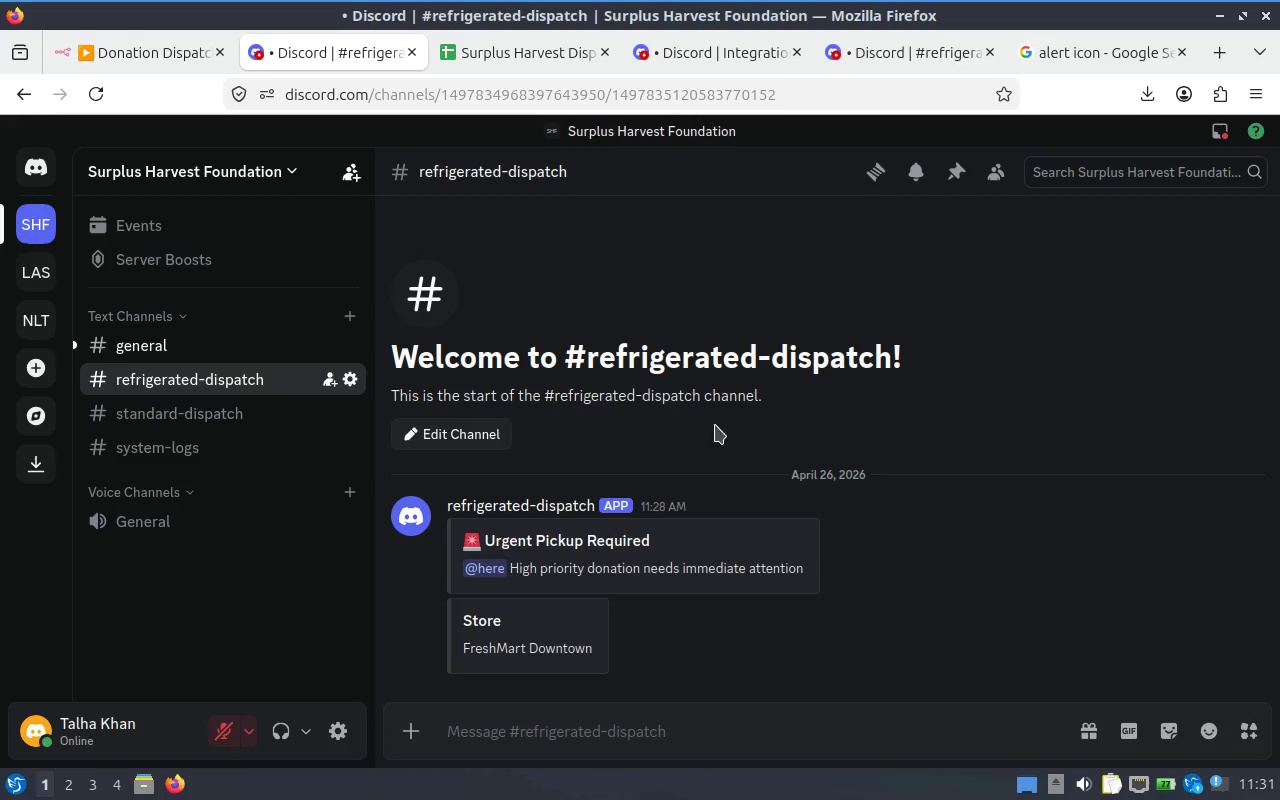 
scroll: coordinate [814, 400], scroll_direction: none, amount: 0.0
 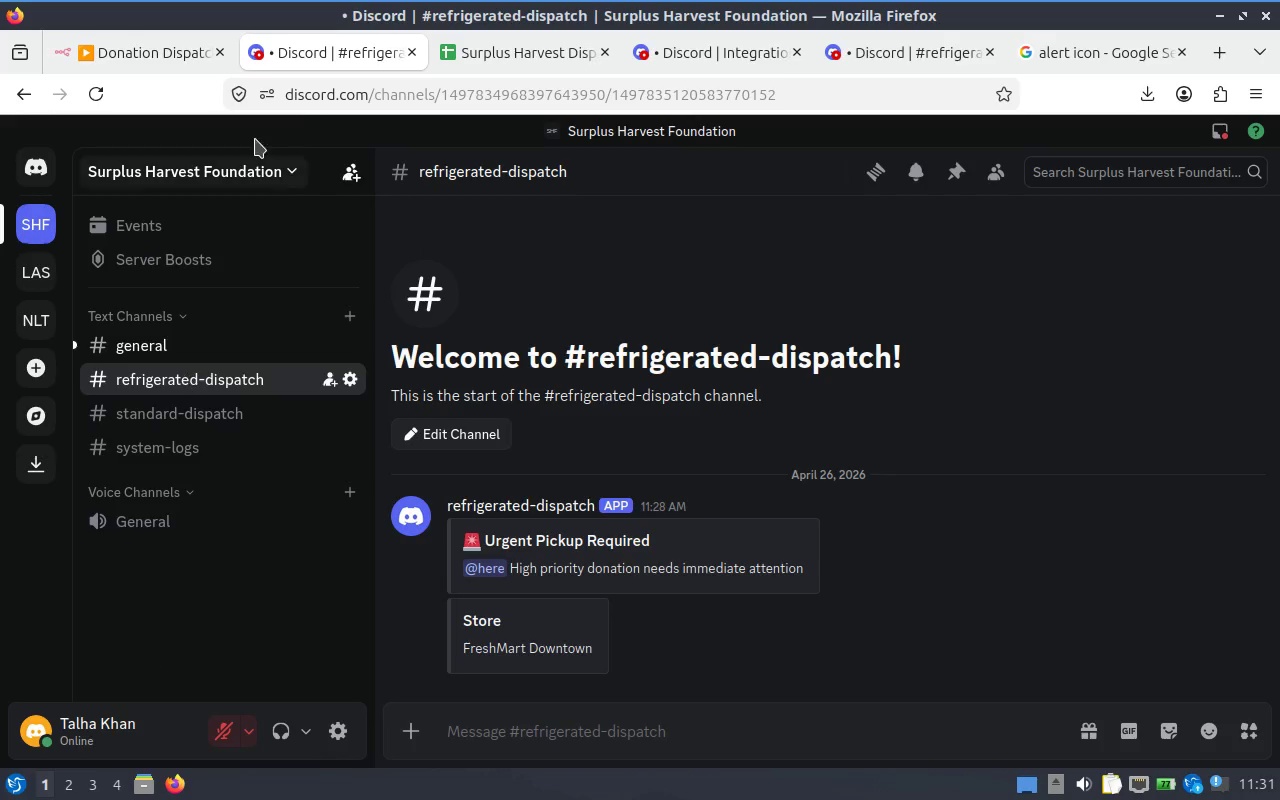 
mouse_move([23, 121])
 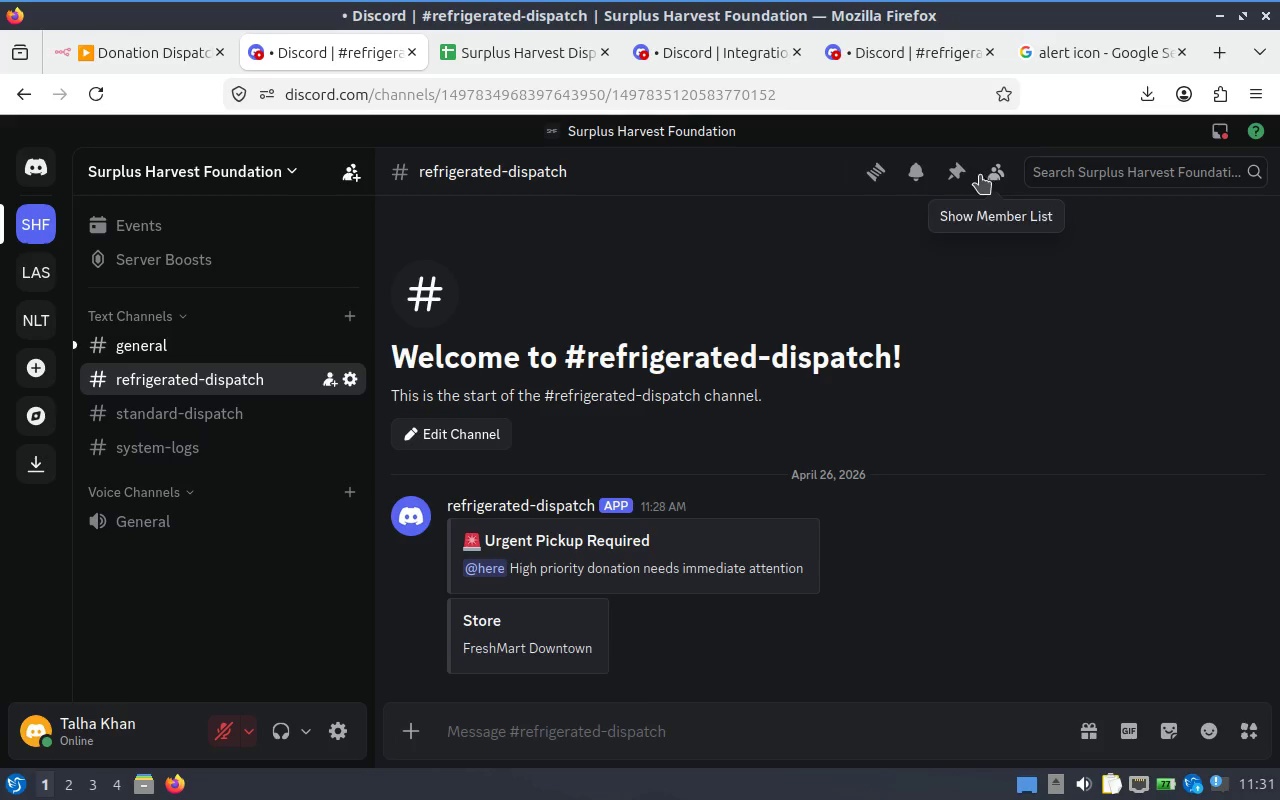 
wait(8.16)
 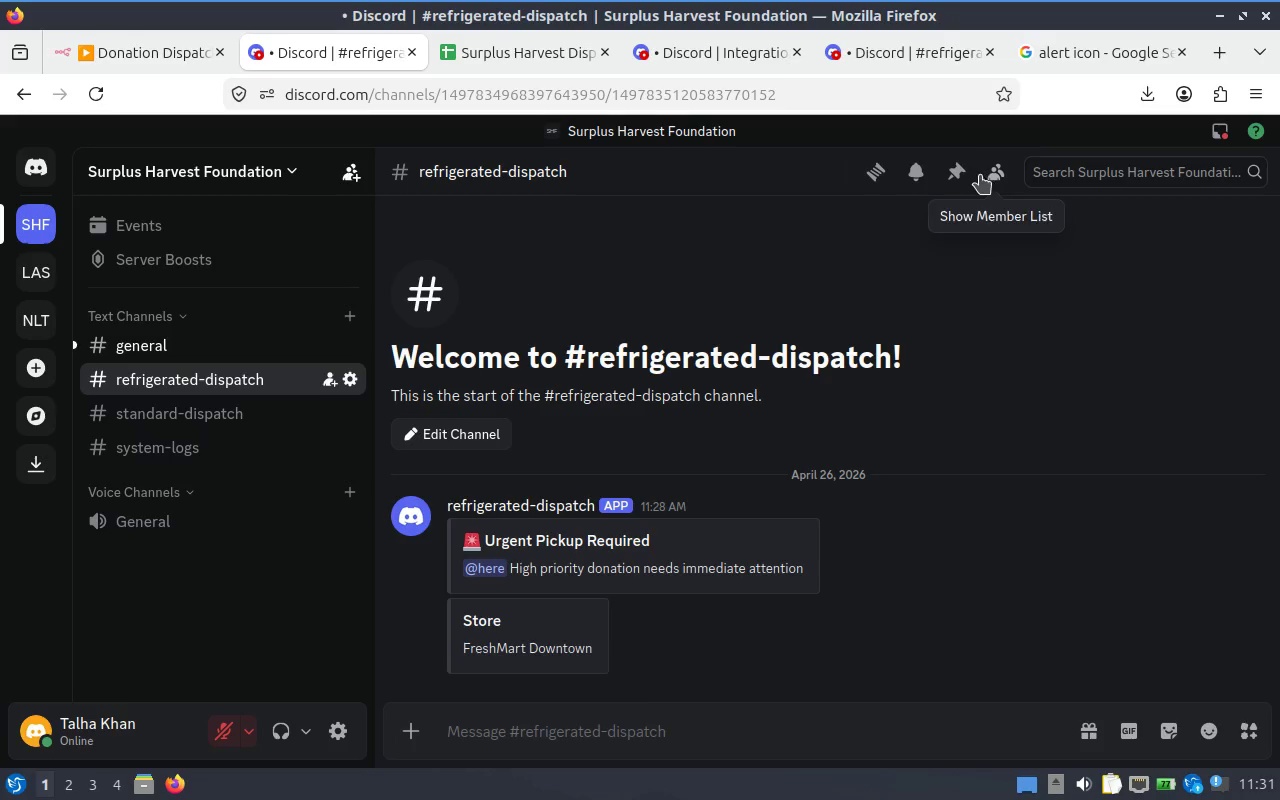 
mouse_move([1144, 730])
 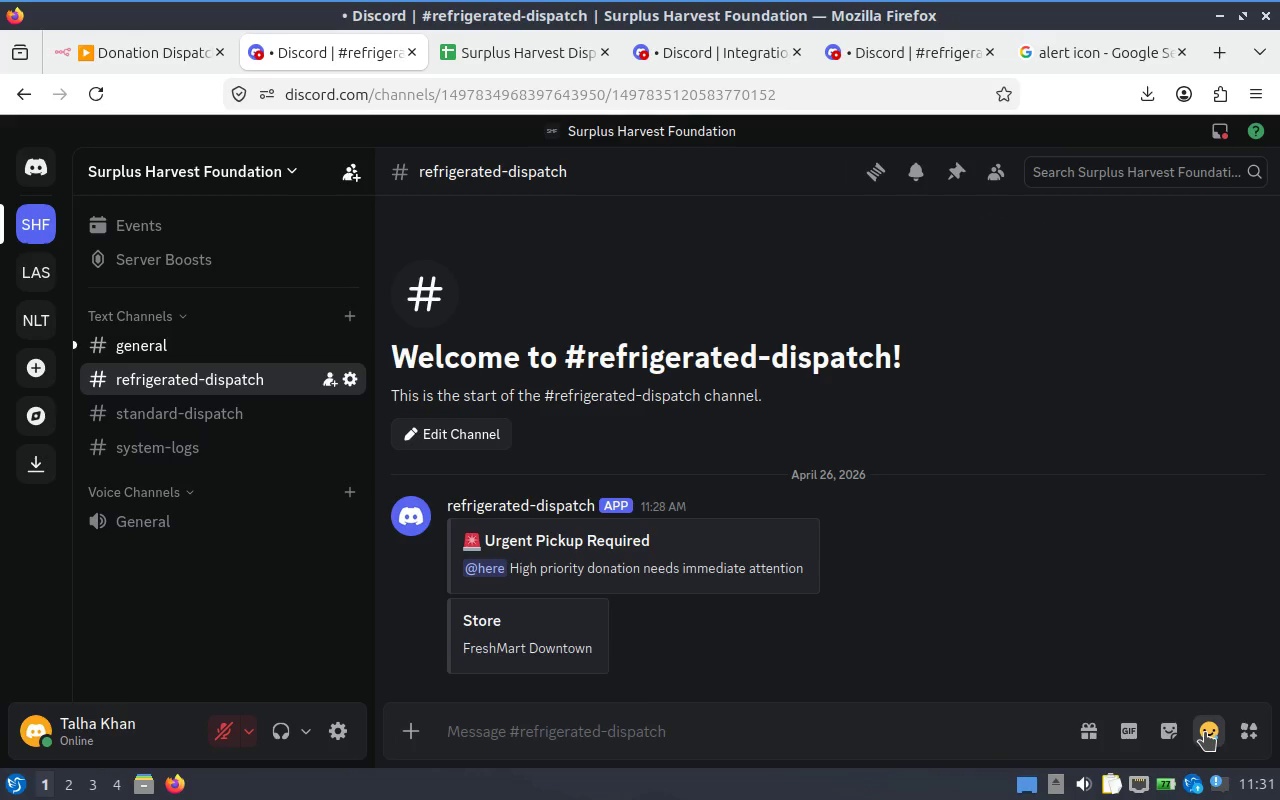 
mouse_move([1219, 751])
 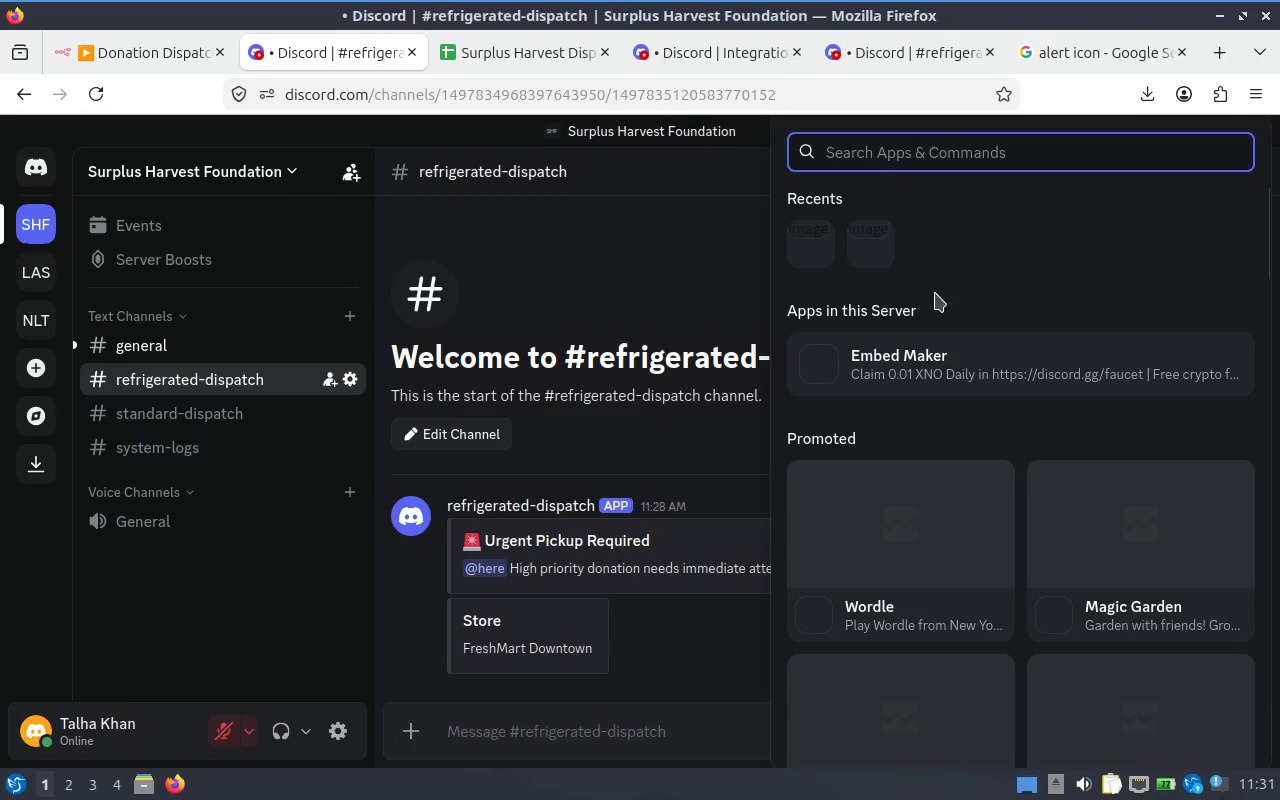 
left_click([910, 353])
 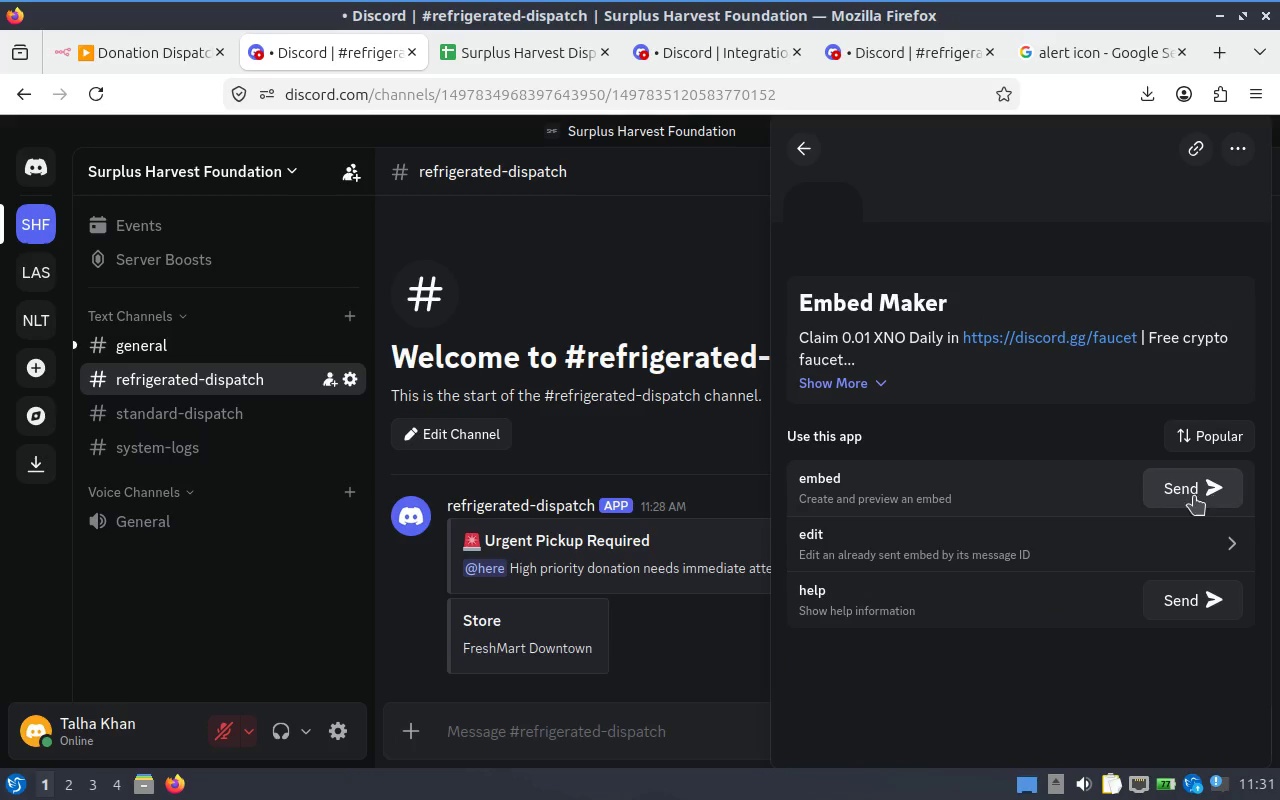 
left_click([988, 488])
 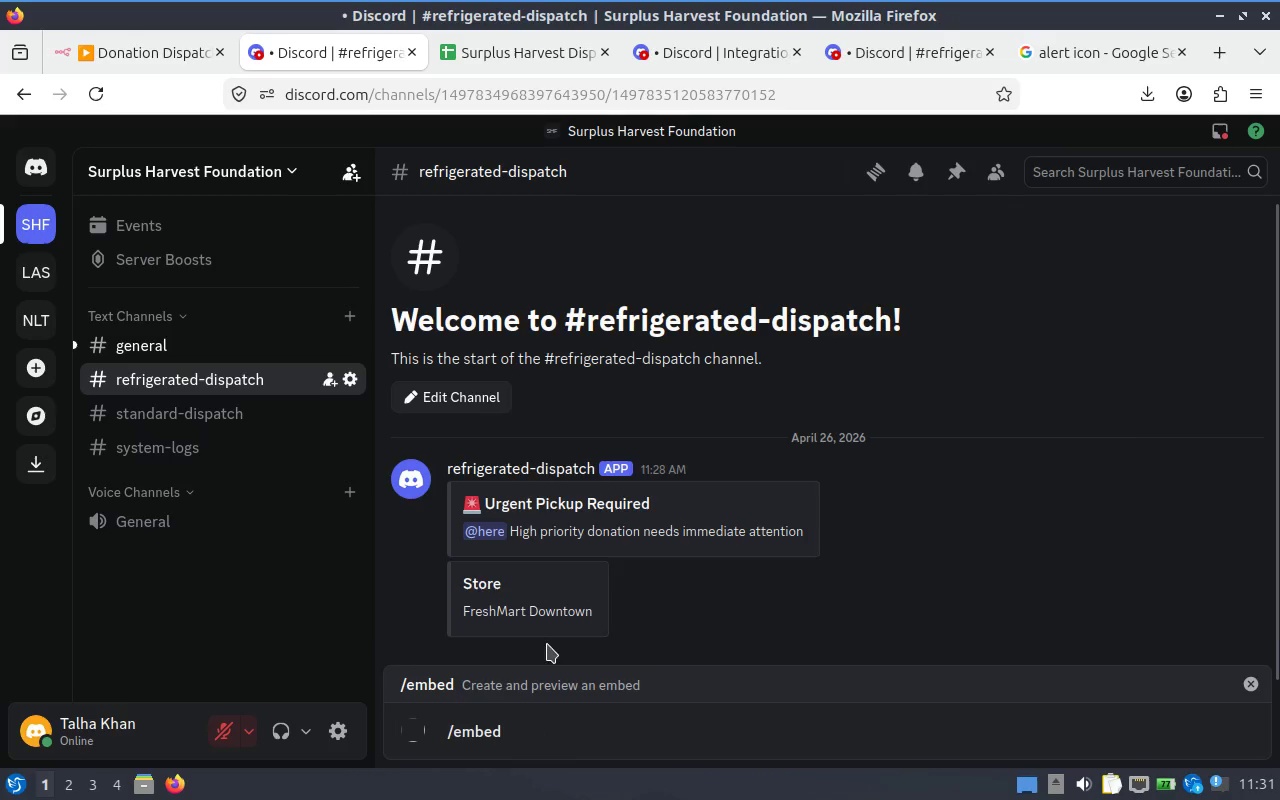 
left_click([508, 733])
 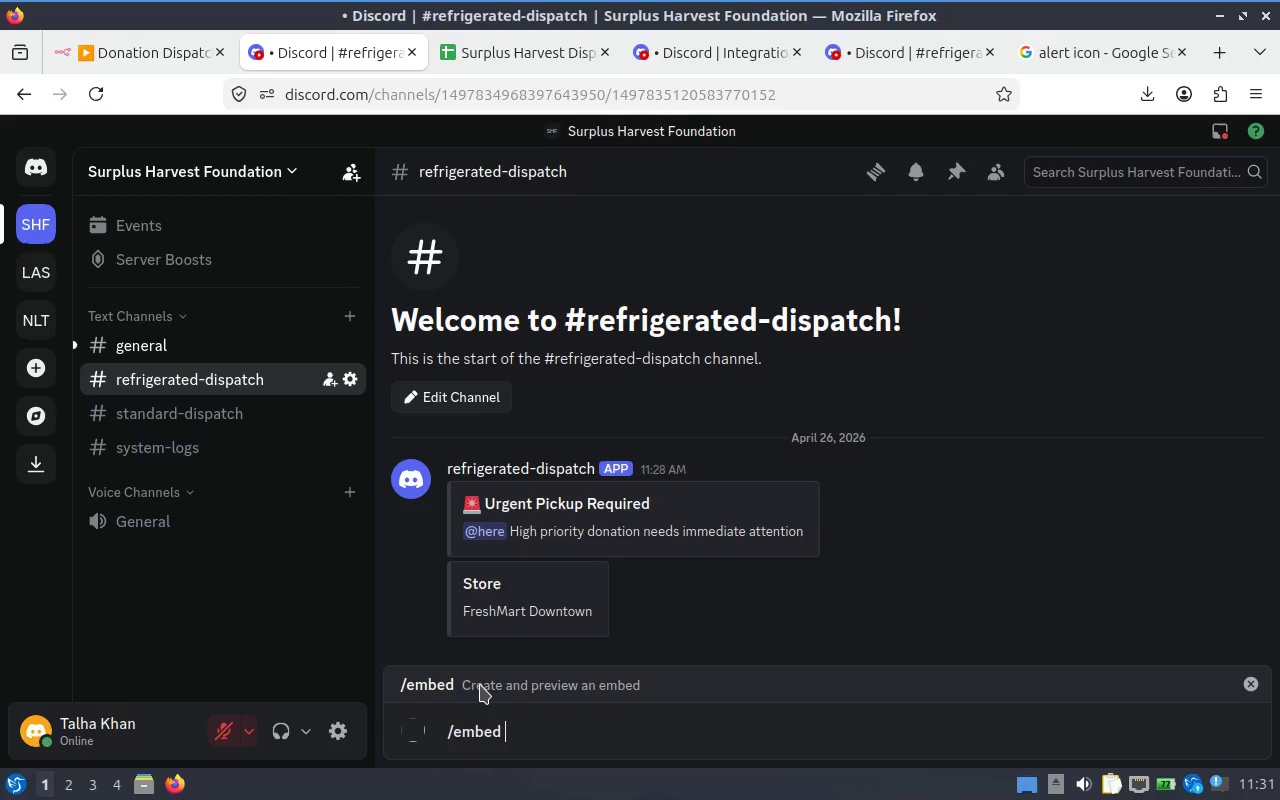 
left_click([480, 685])
 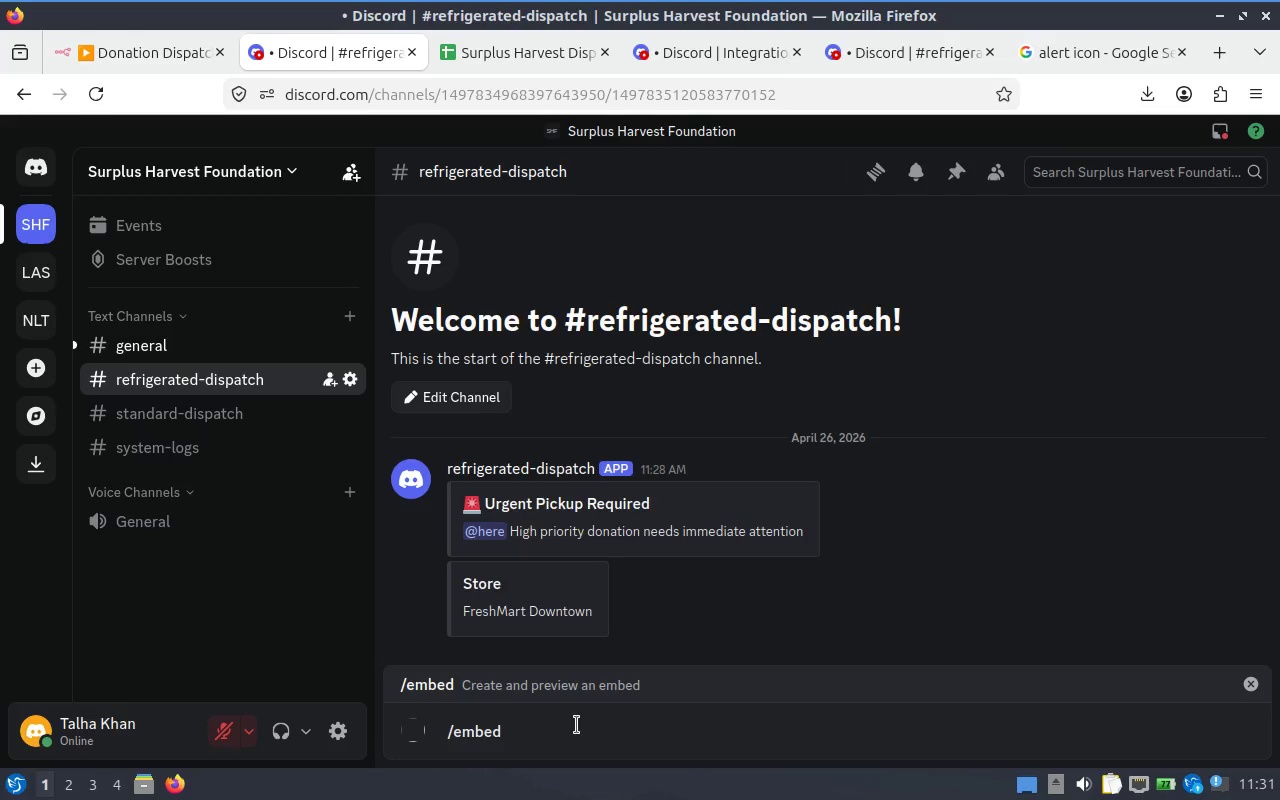 
key(Enter)
 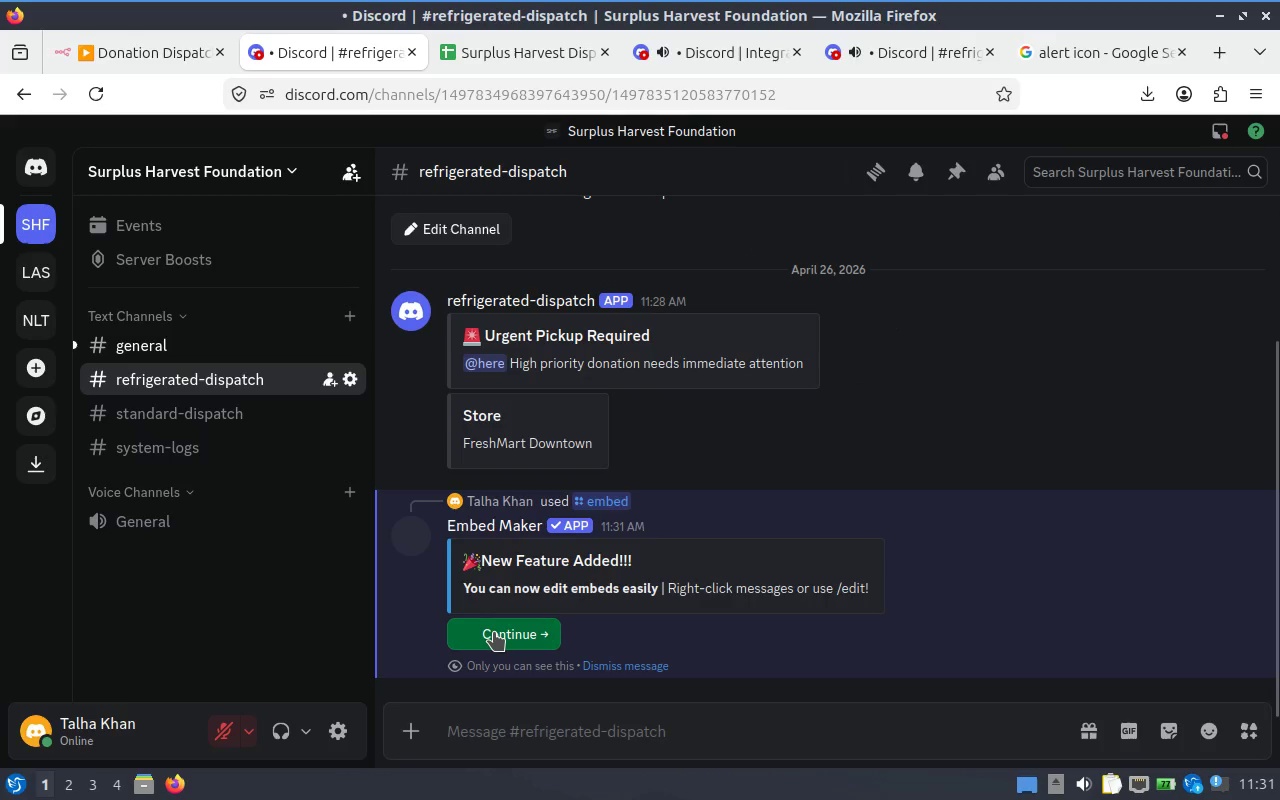 
wait(5.27)
 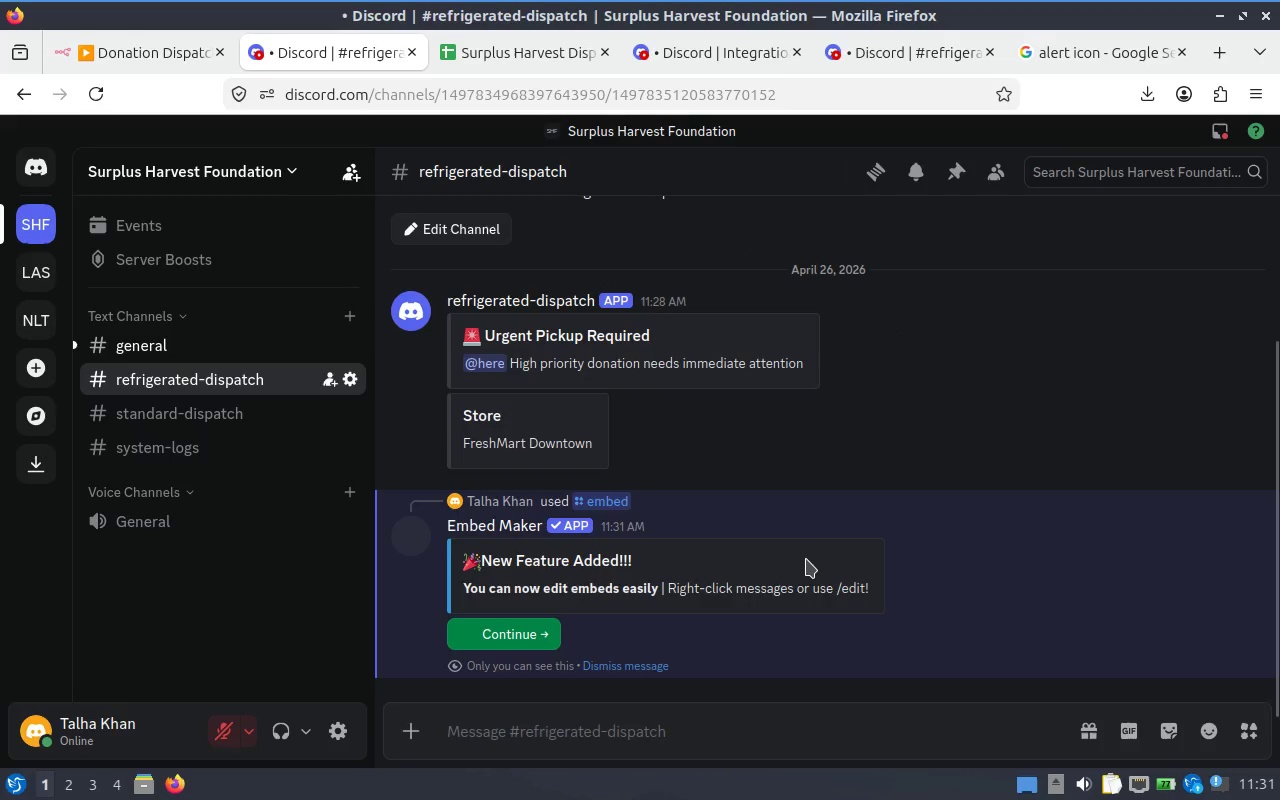 
left_click([531, 644])
 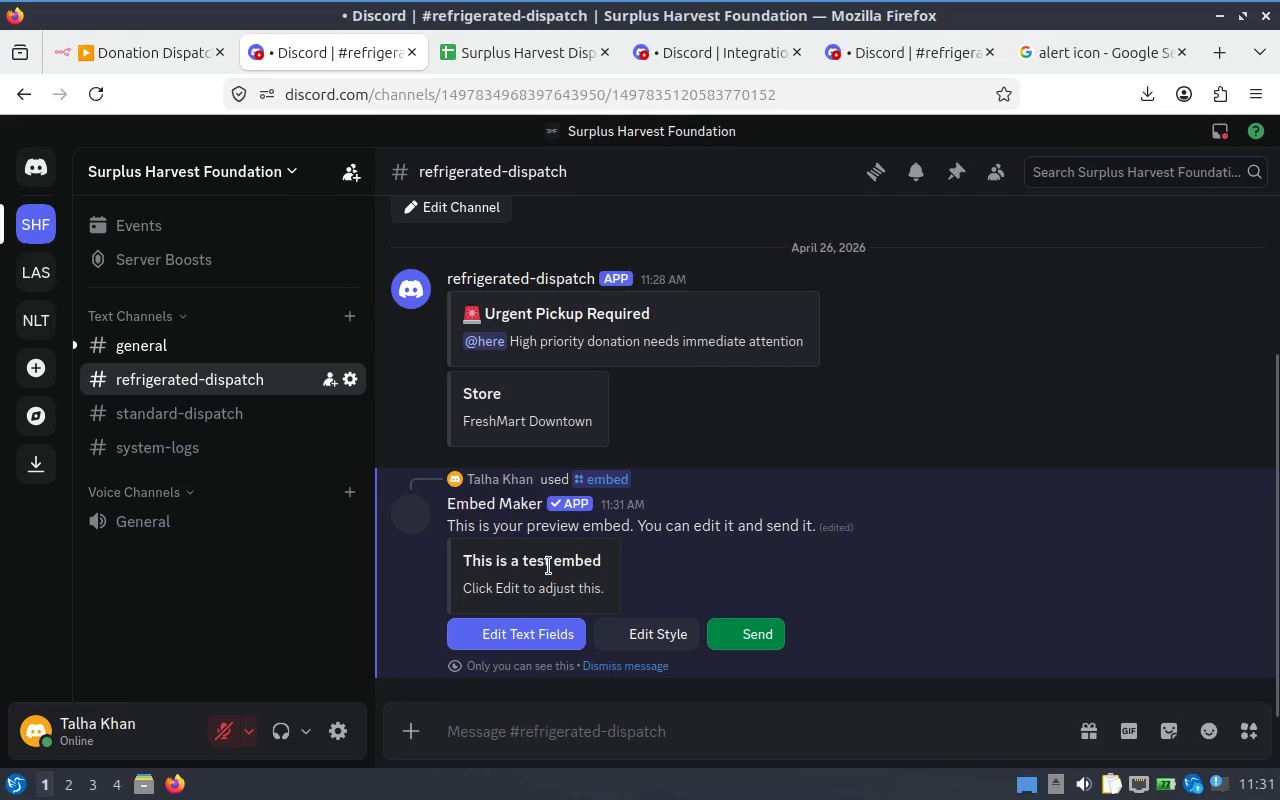 
left_click([528, 646])
 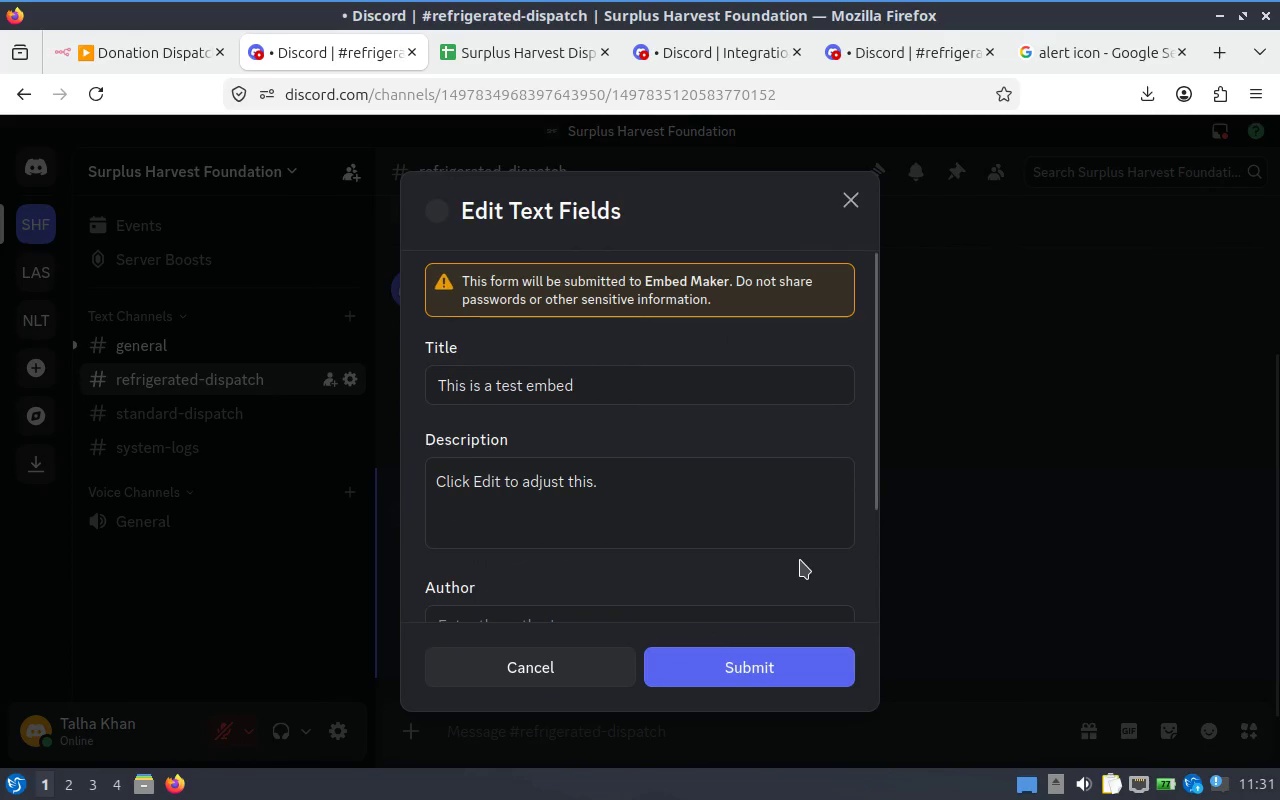 
scroll: coordinate [669, 426], scroll_direction: down, amount: 2.0
 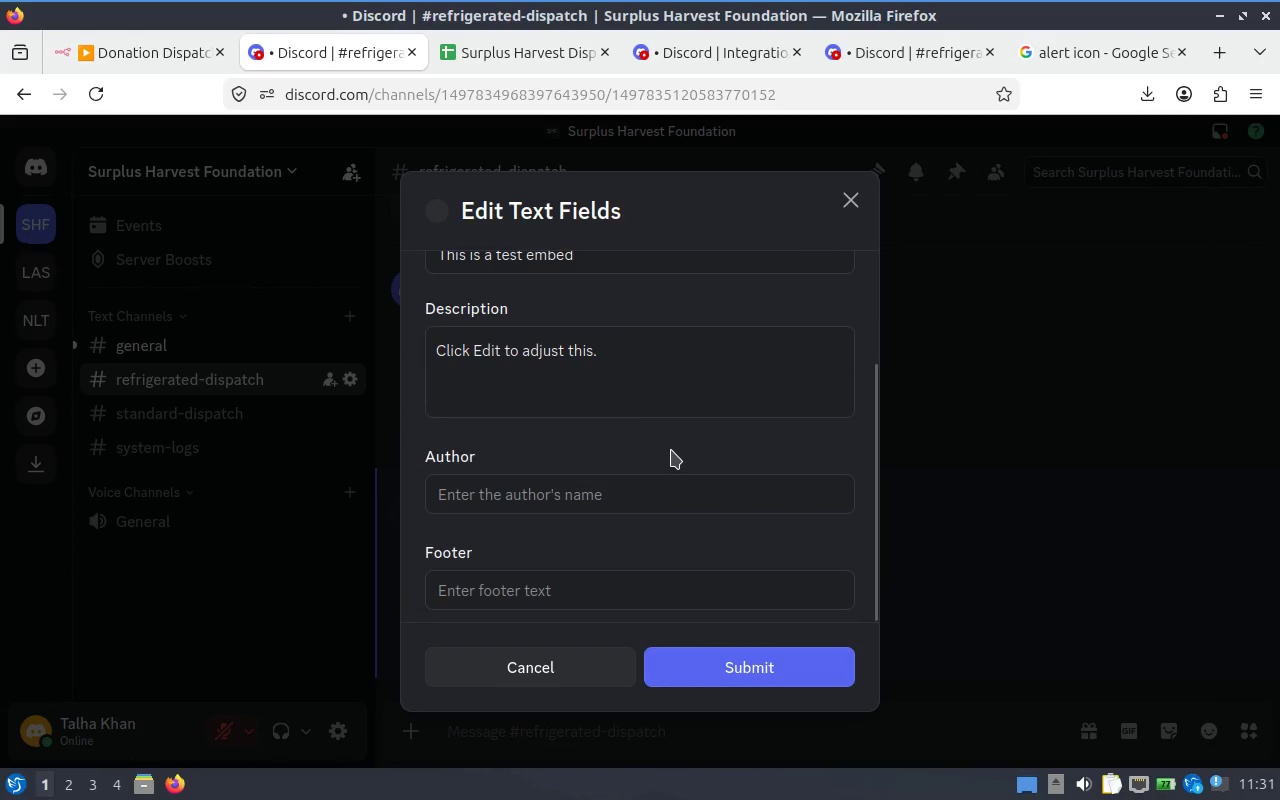 
scroll: coordinate [671, 471], scroll_direction: up, amount: 1.0
 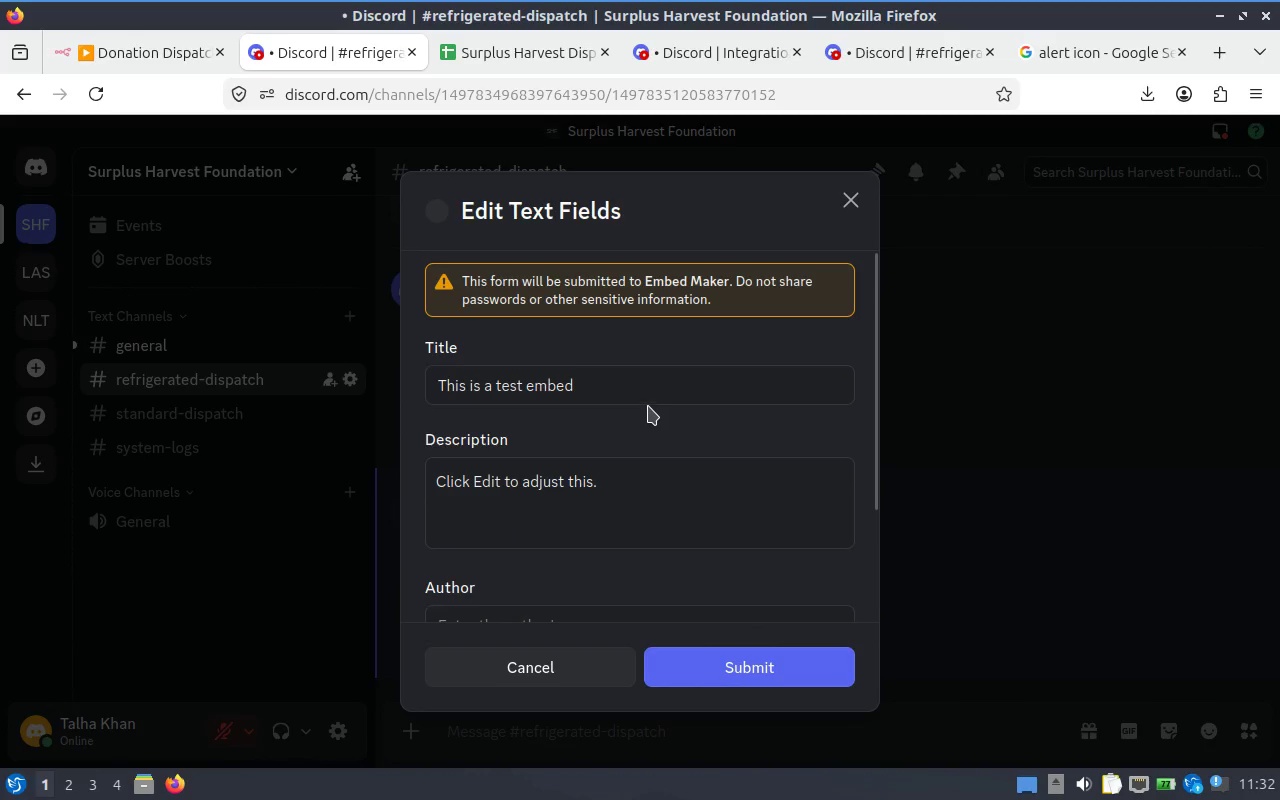 
left_click([600, 388])
 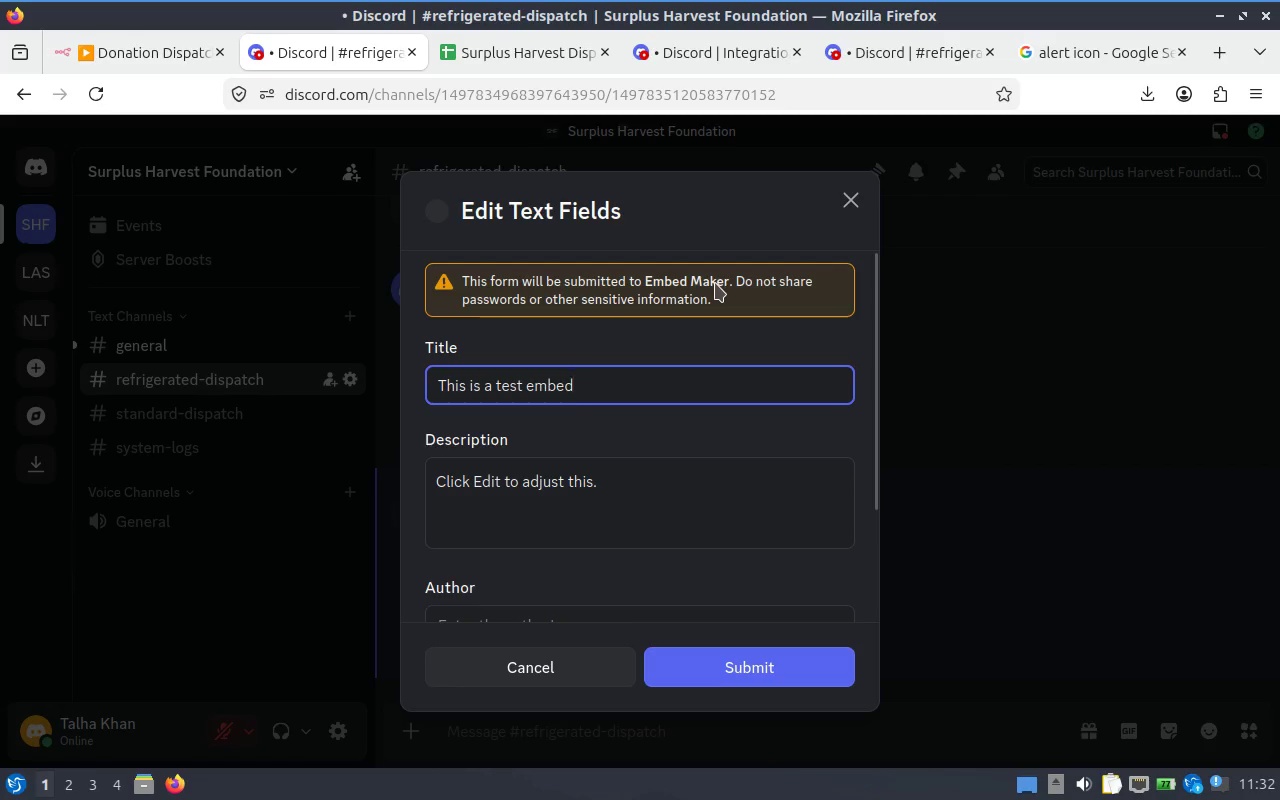 
wait(5.09)
 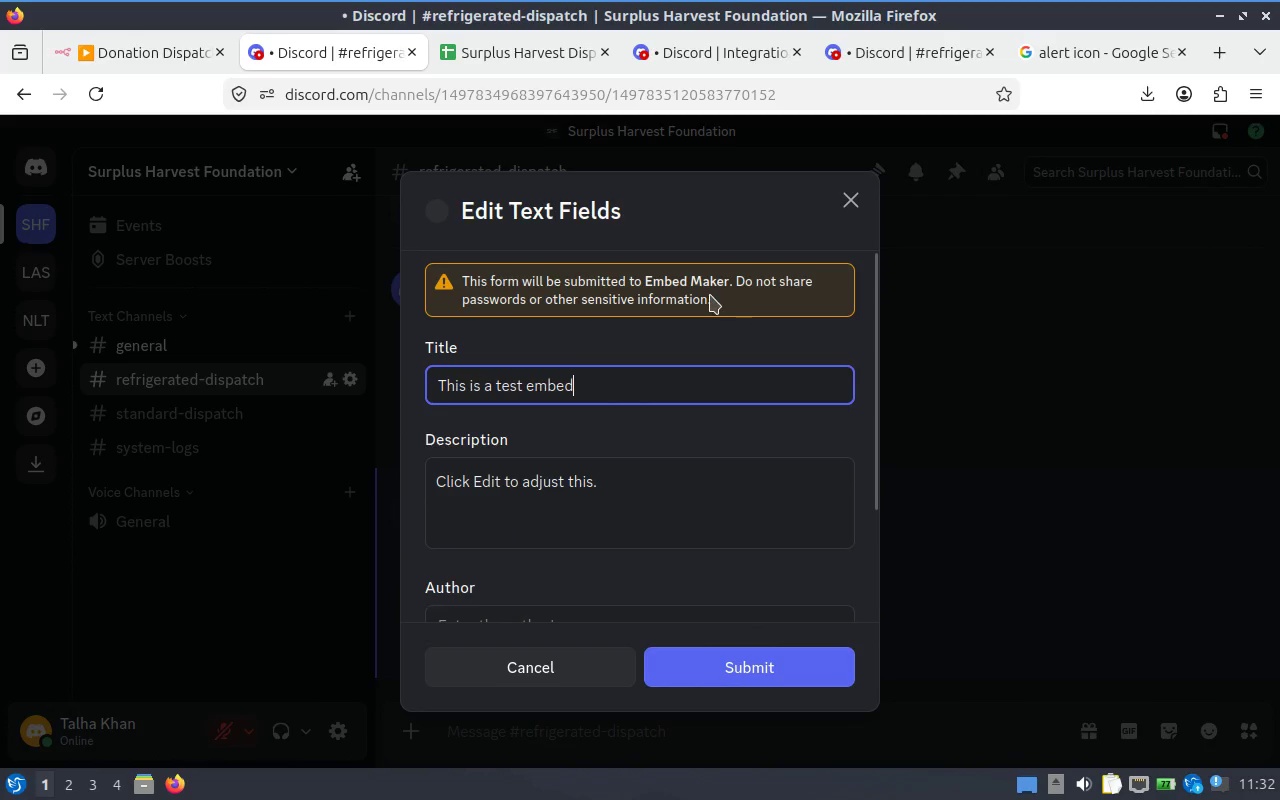 
scroll: coordinate [688, 436], scroll_direction: none, amount: 0.0
 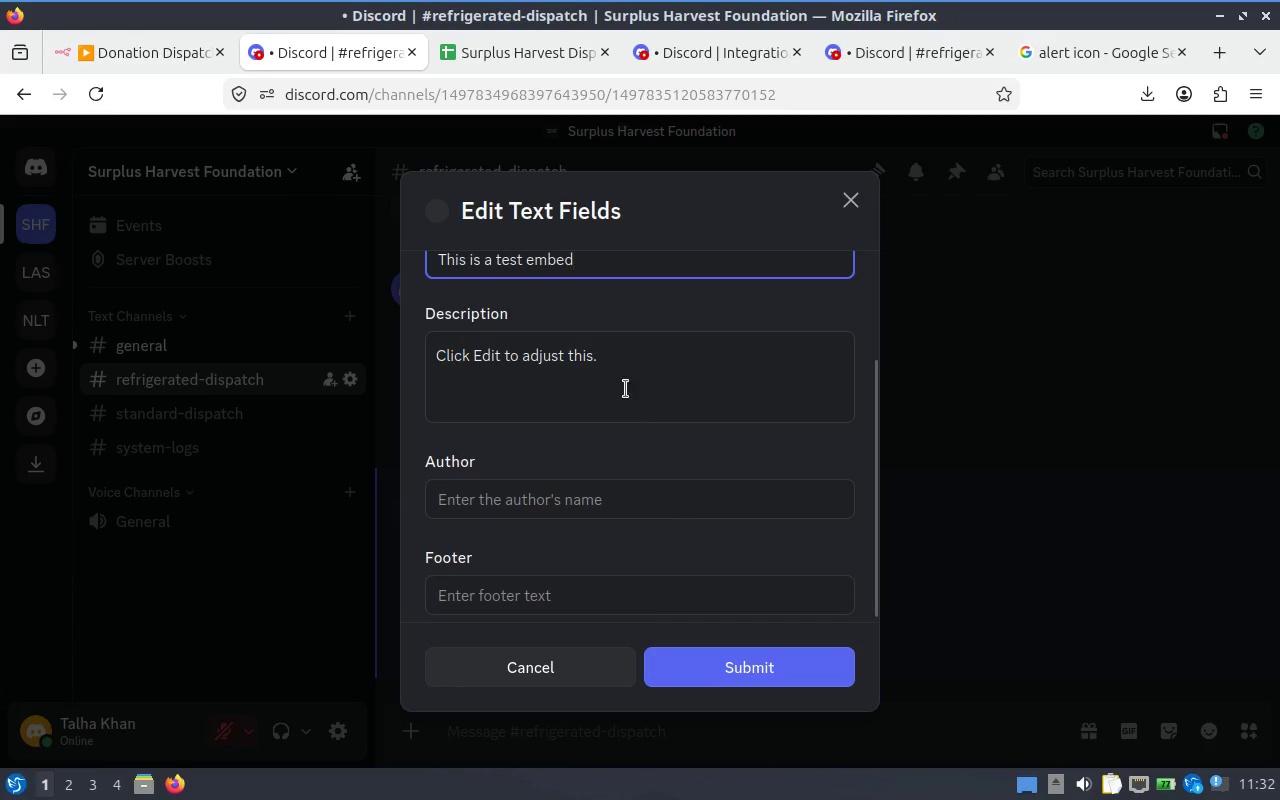 
left_click([619, 380])
 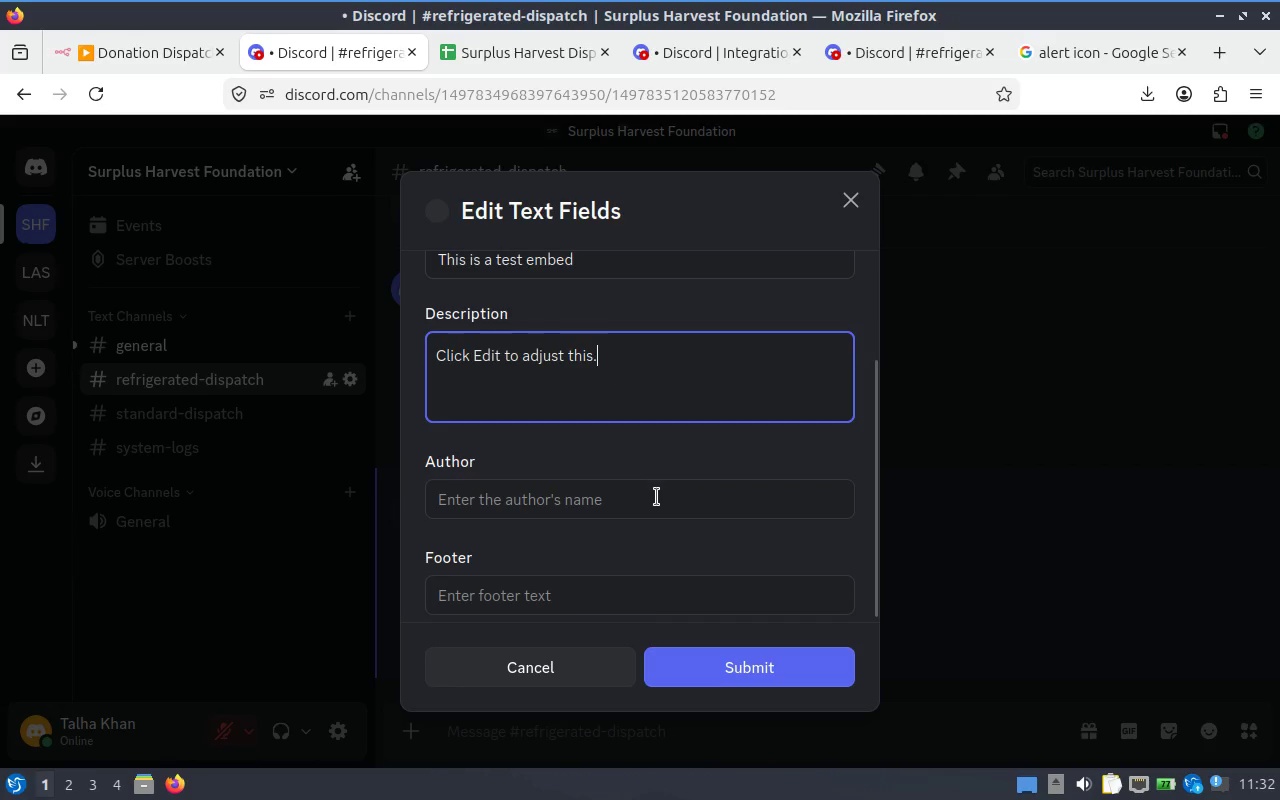 
left_click([655, 529])
 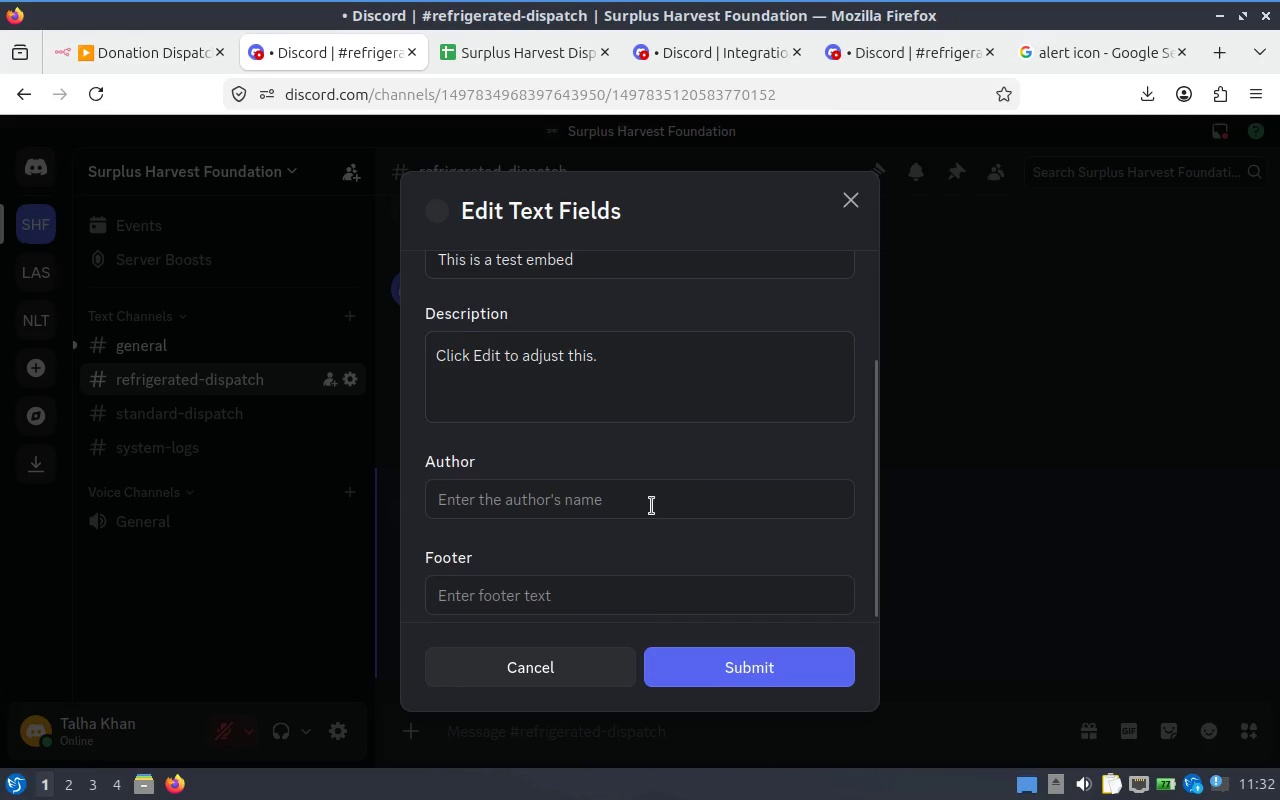 
left_click([650, 506])
 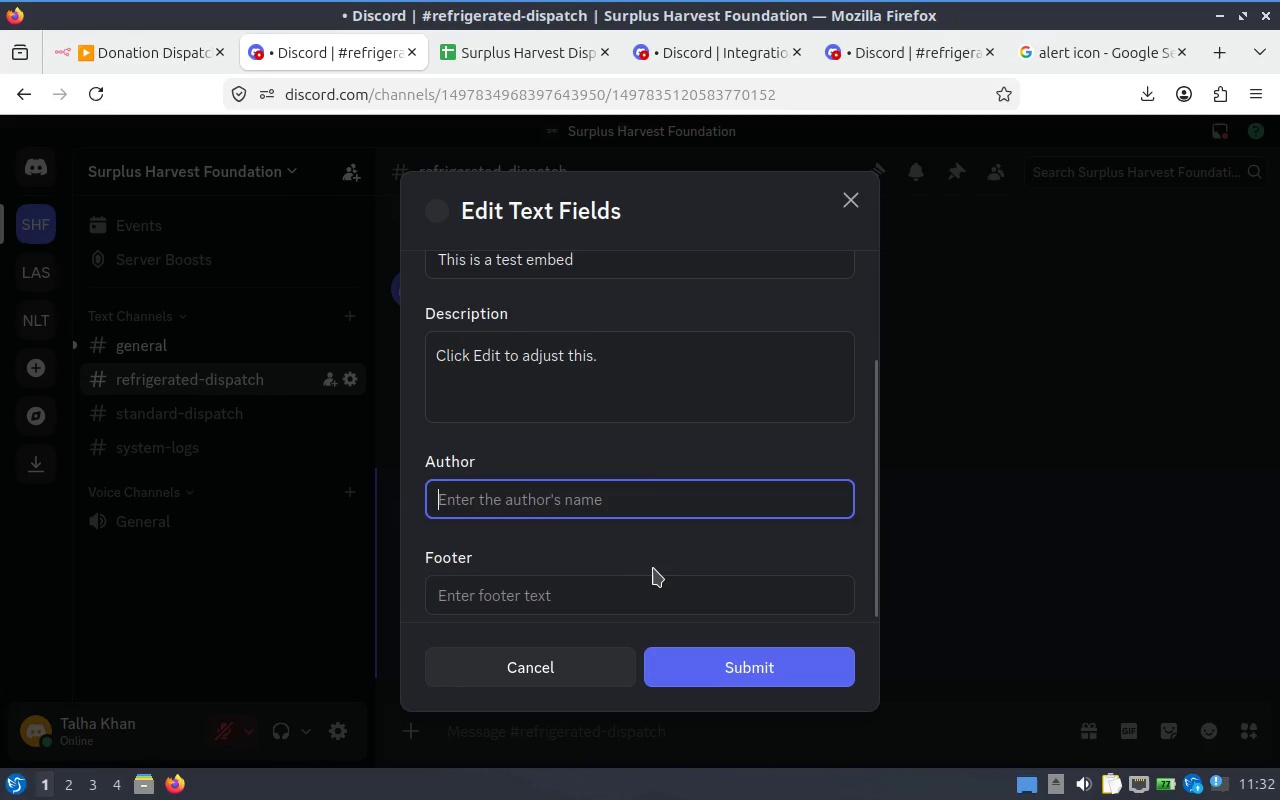 
scroll: coordinate [681, 541], scroll_direction: down, amount: 2.0
 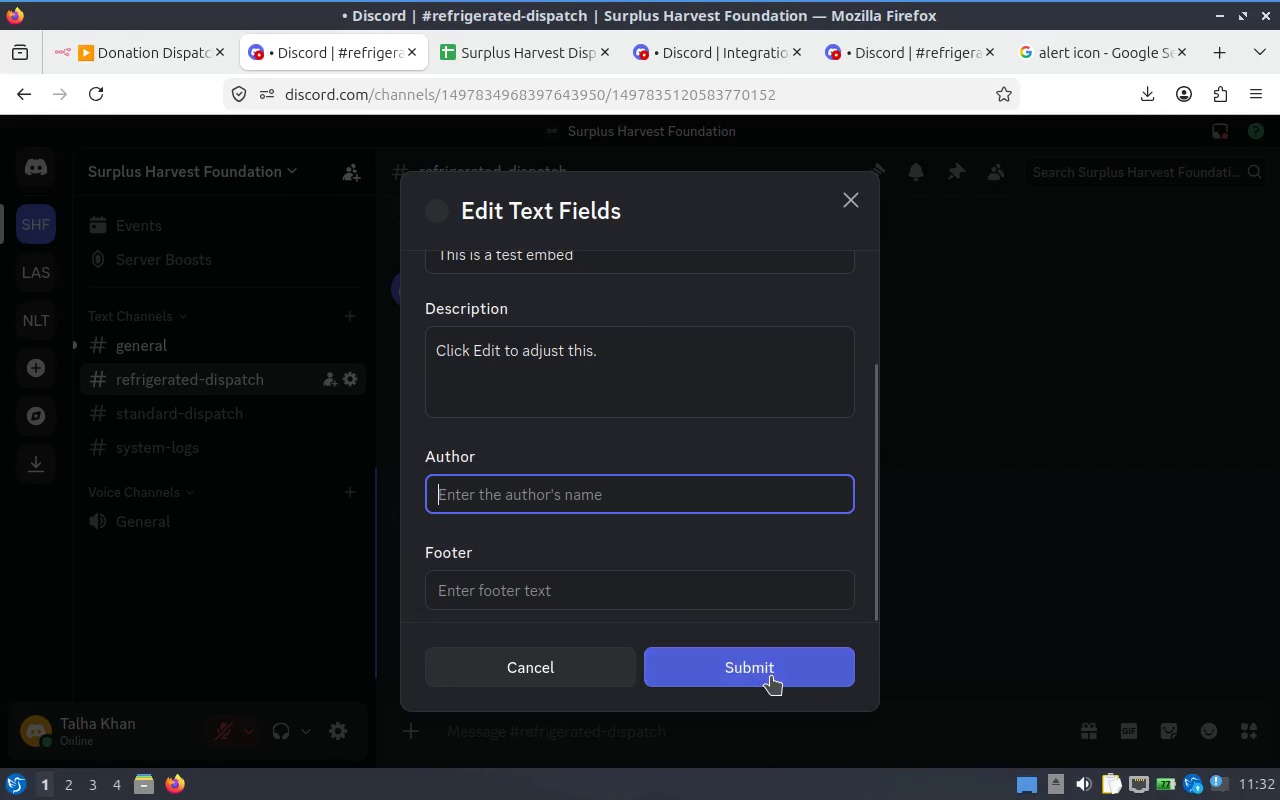 
left_click([773, 676])
 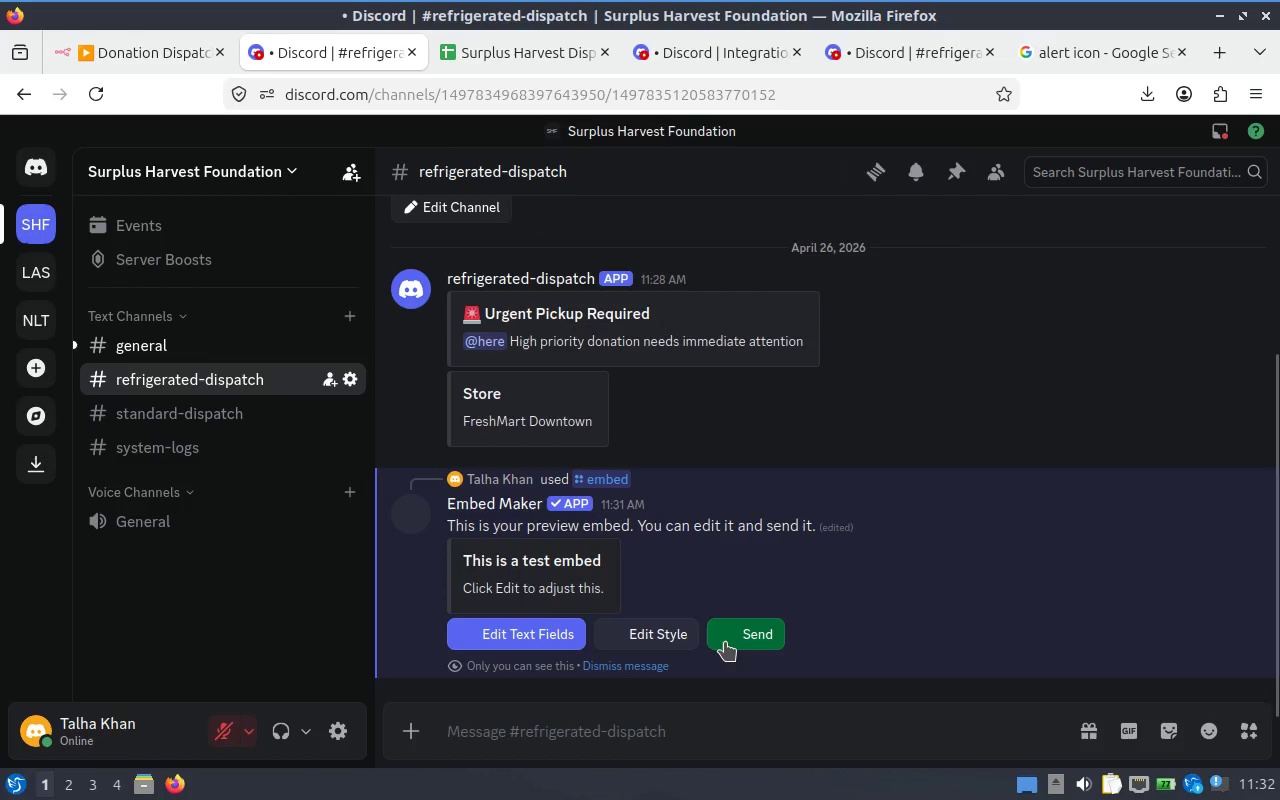 
wait(8.41)
 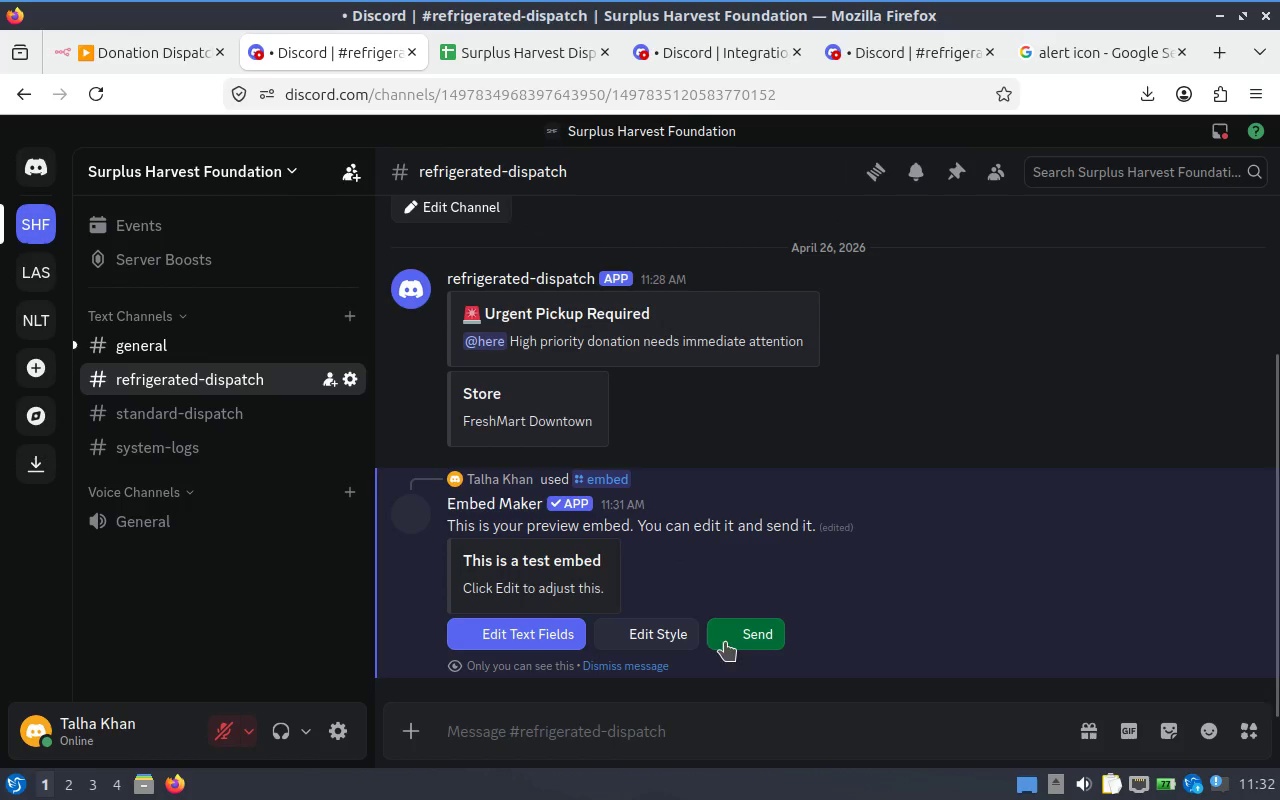 
left_click([765, 645])
 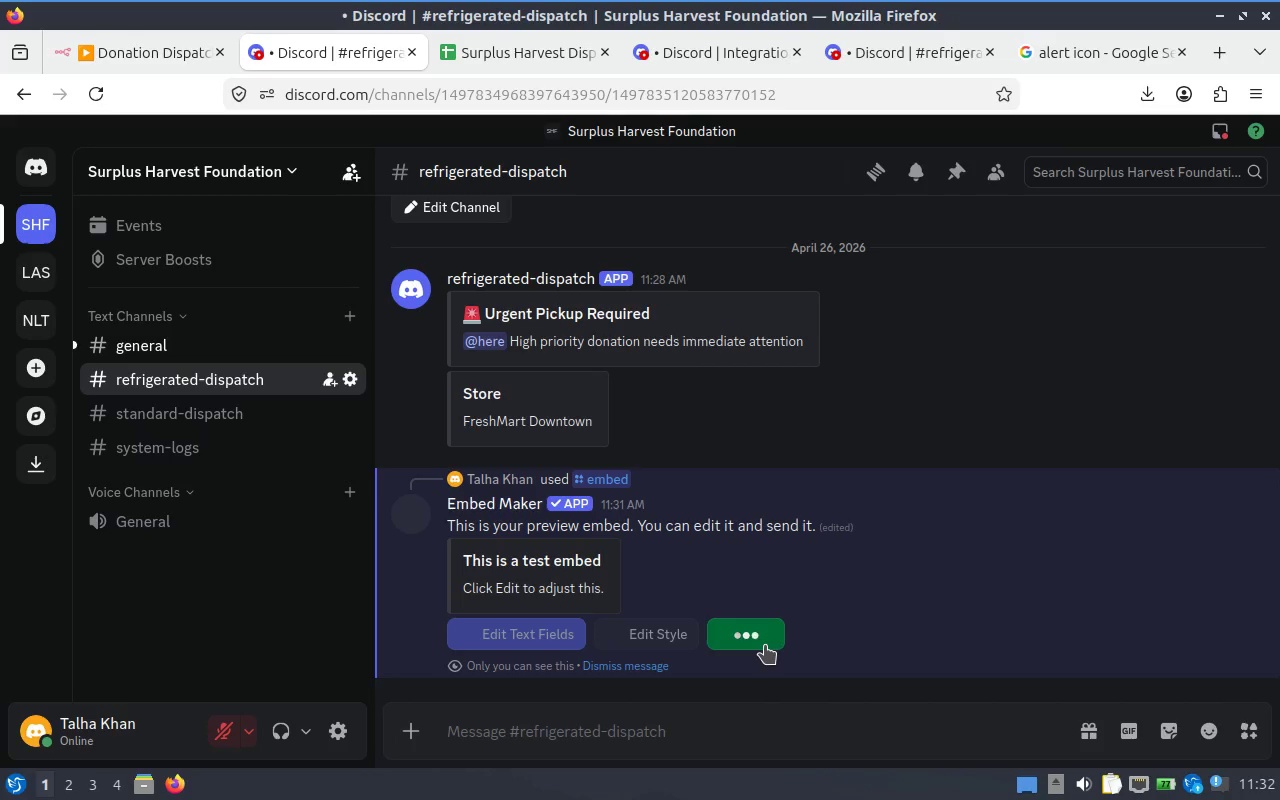 
mouse_move([838, 548])
 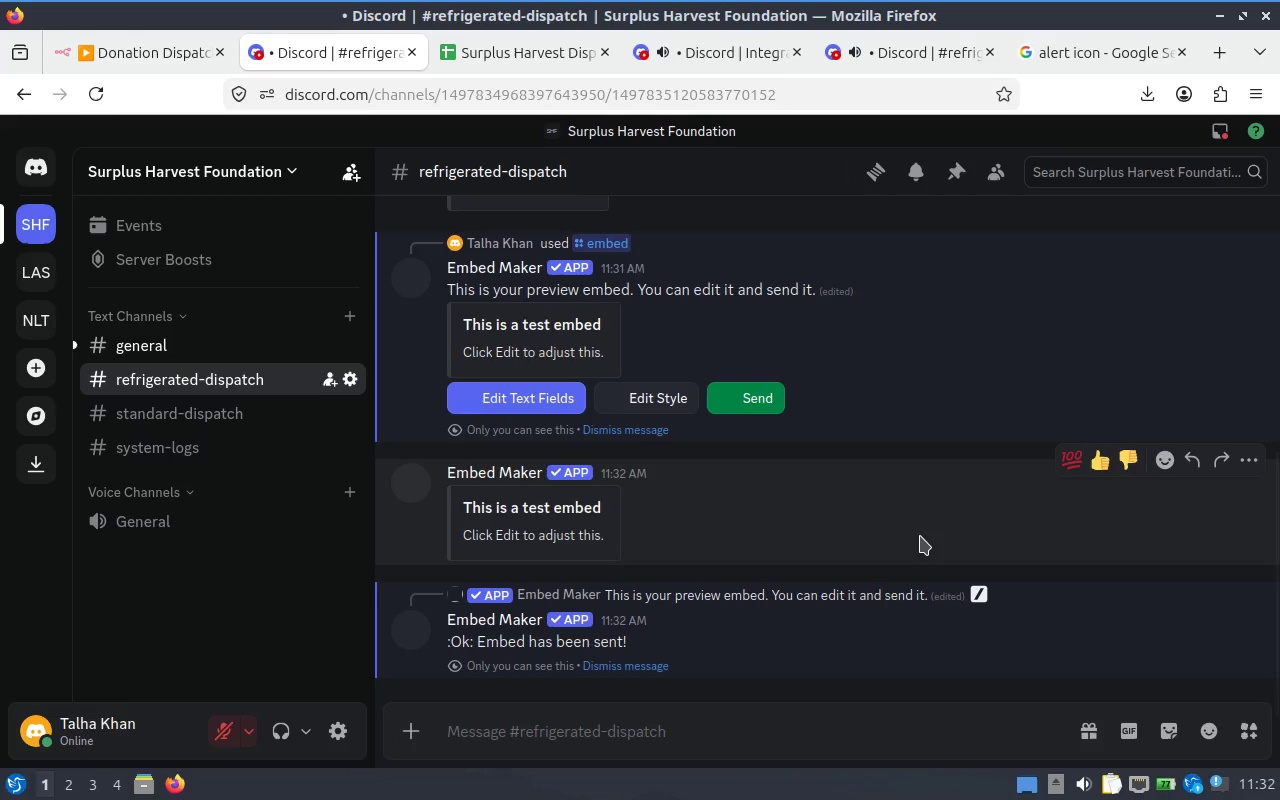 
scroll: coordinate [761, 586], scroll_direction: up, amount: 1.0
 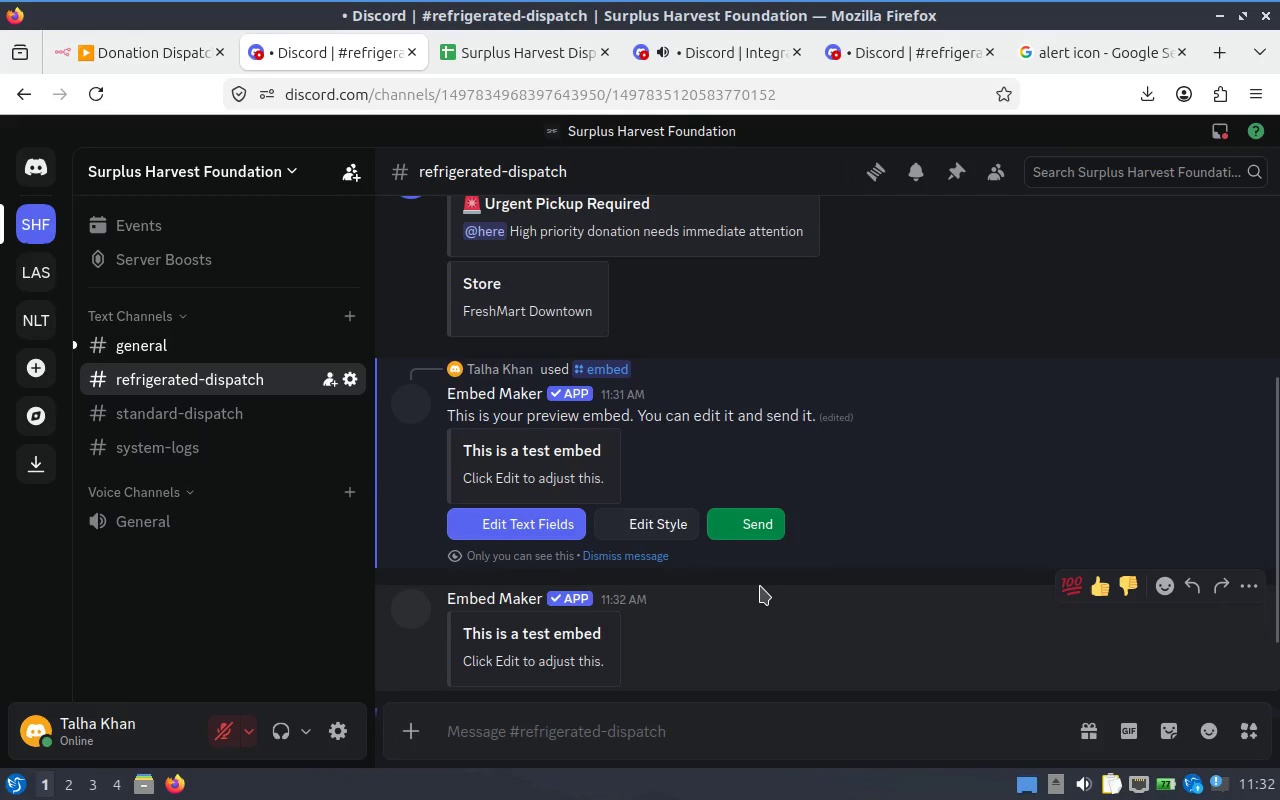 
scroll: coordinate [760, 586], scroll_direction: down, amount: 3.0
 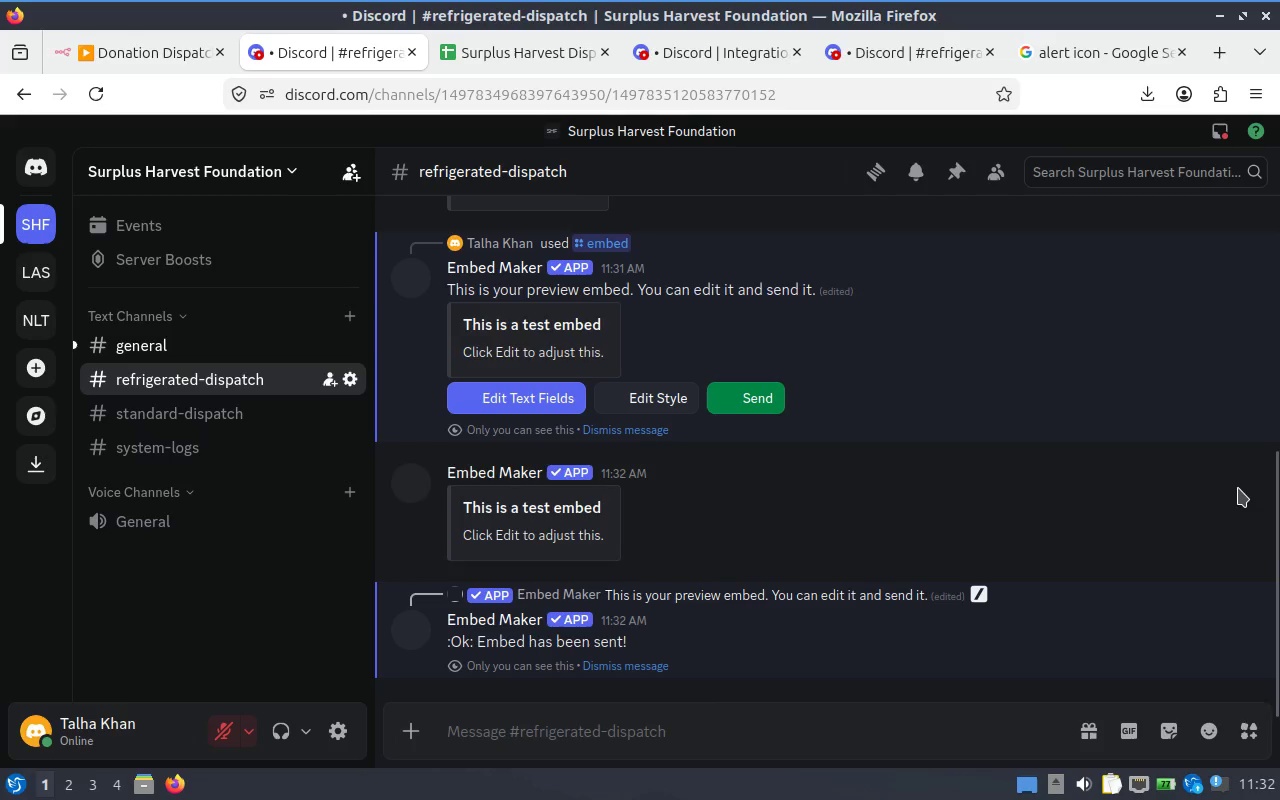 
left_click([1255, 454])
 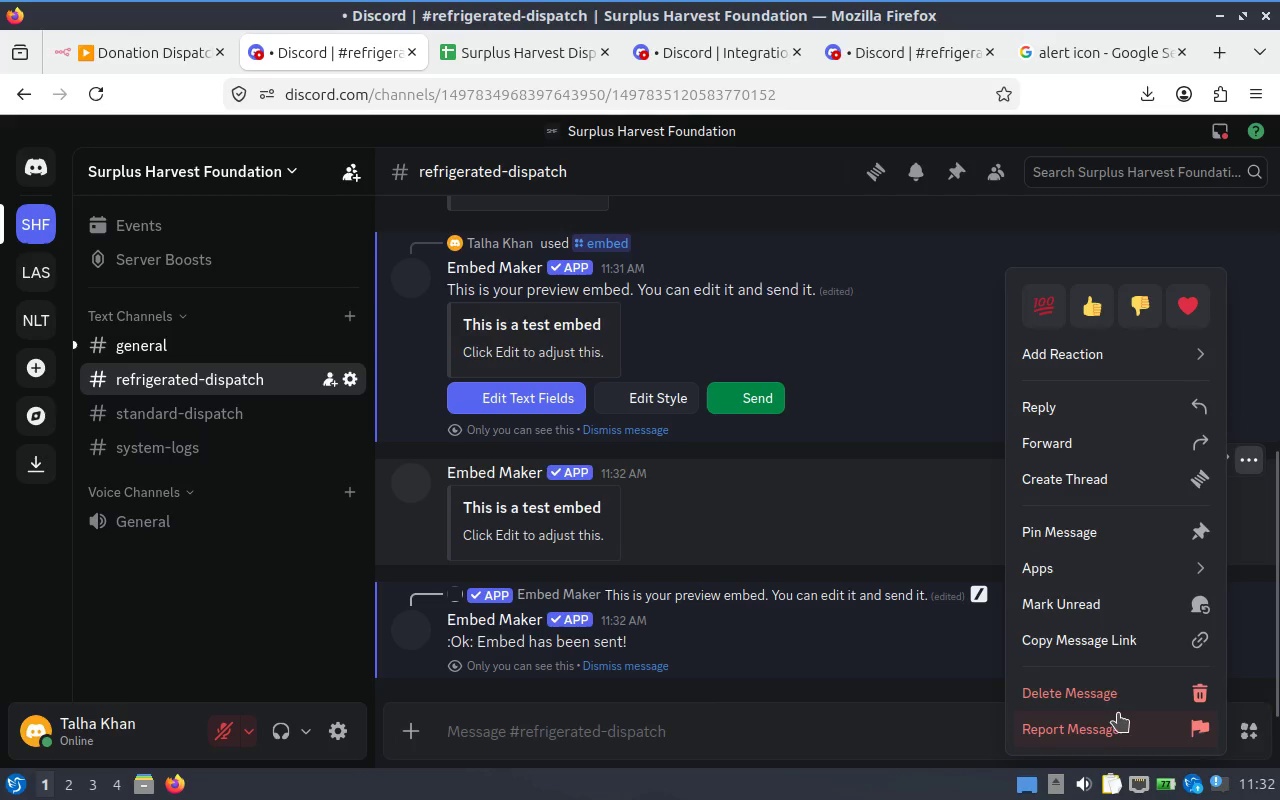 
left_click([1116, 700])
 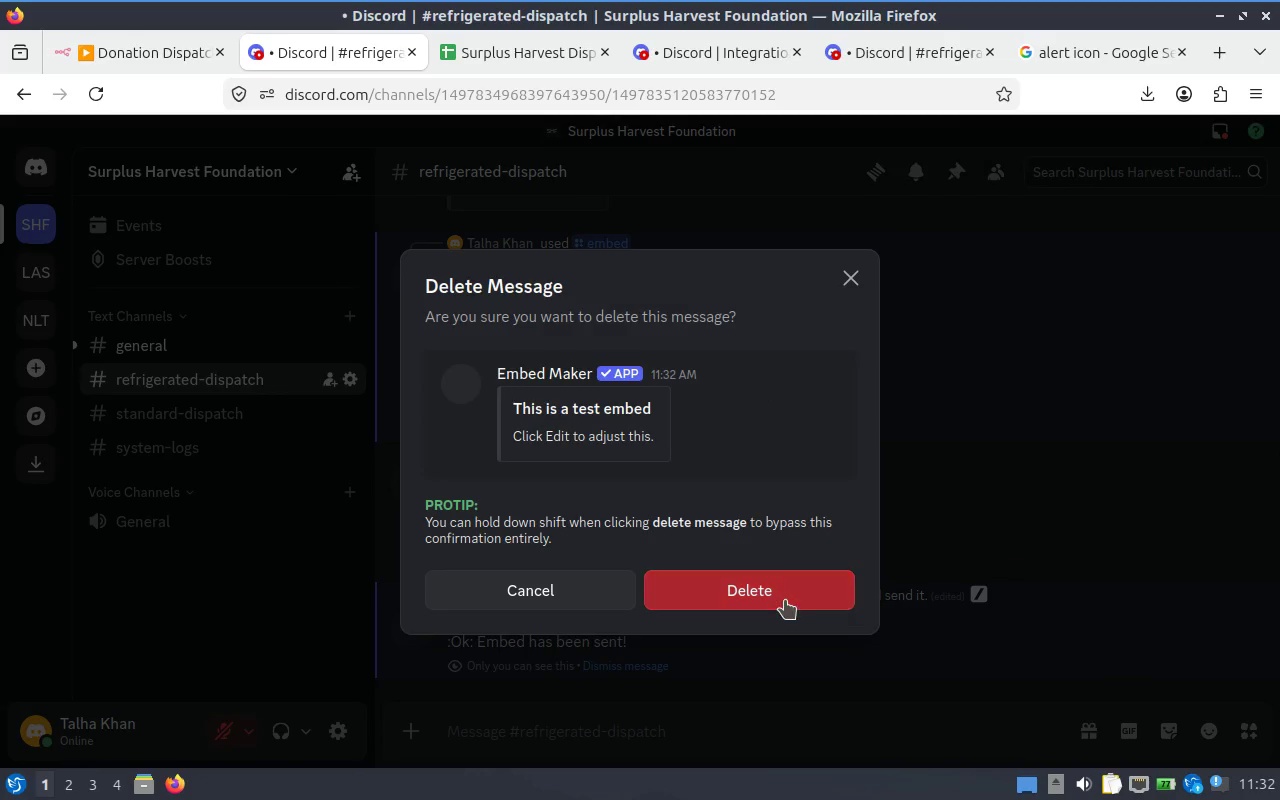 
left_click([785, 600])
 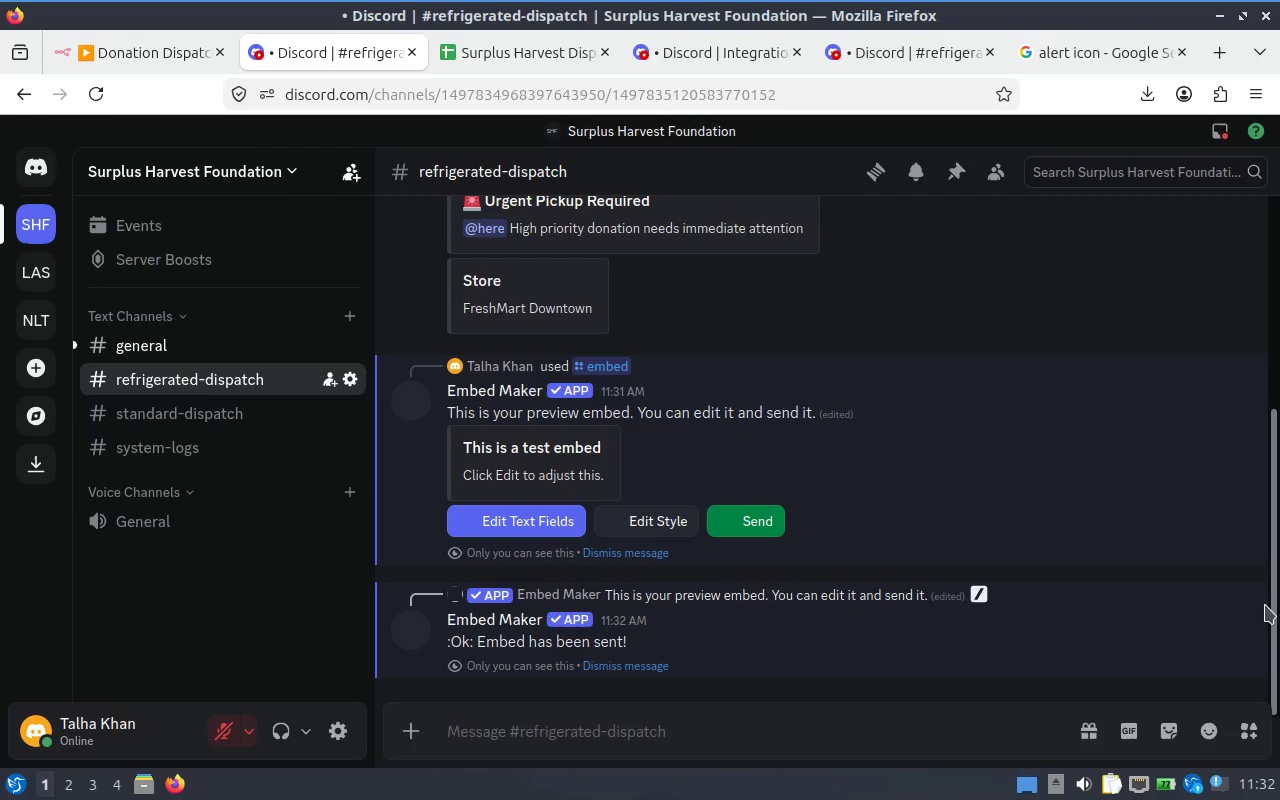 
scroll: coordinate [752, 564], scroll_direction: up, amount: 2.0
 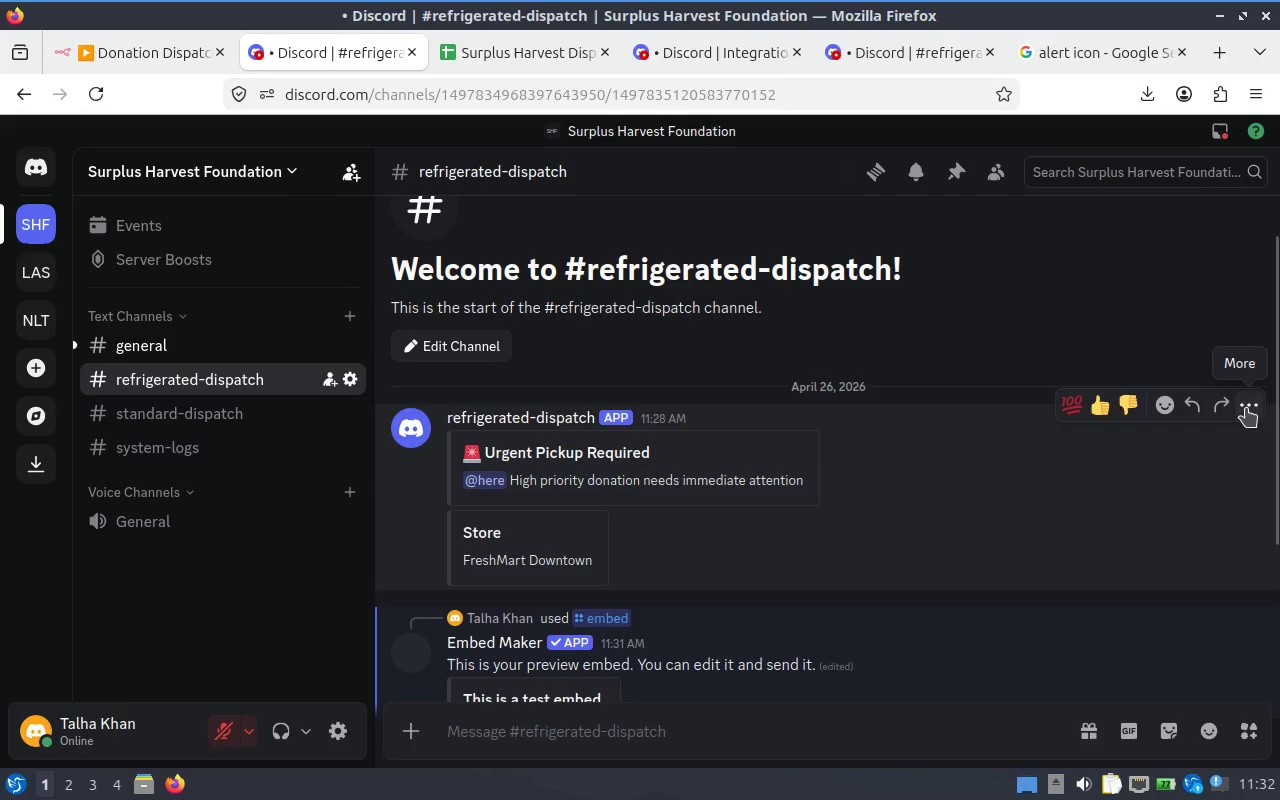 
wait(5.74)
 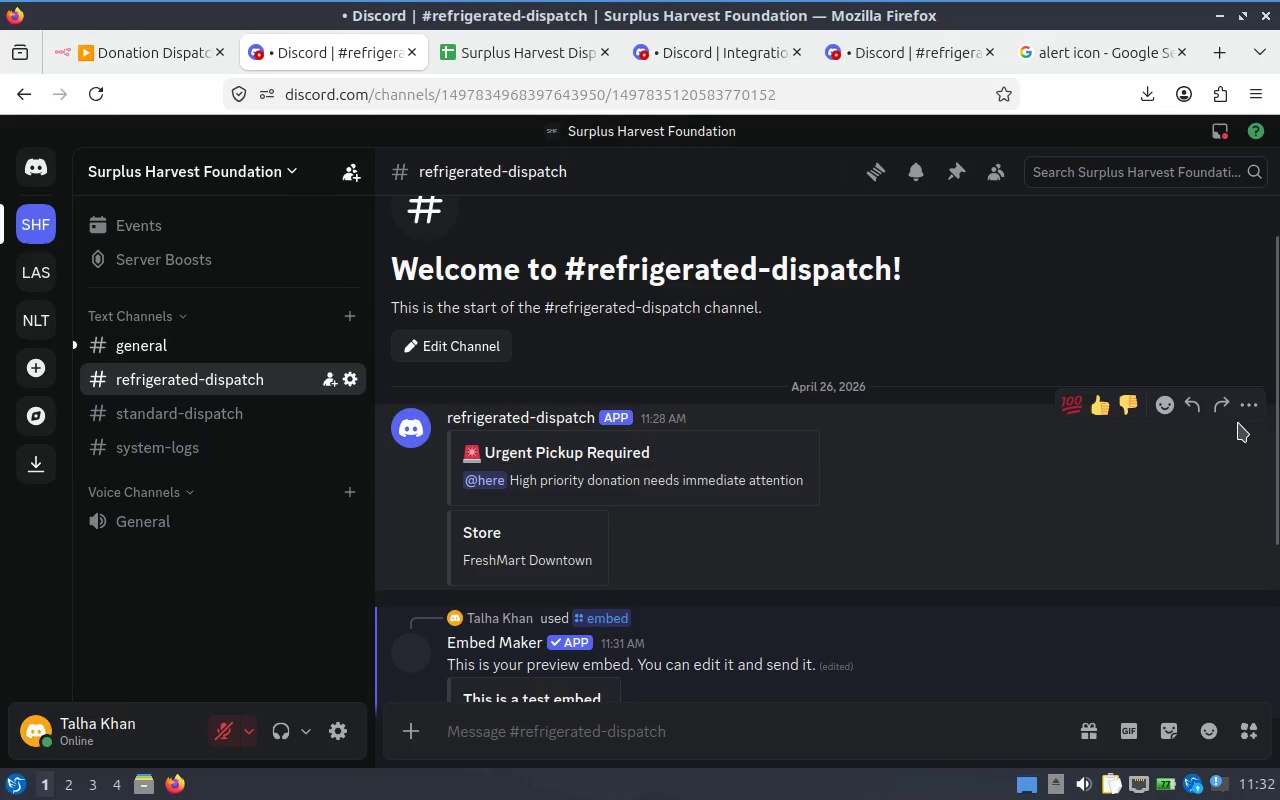 
scroll: coordinate [1234, 588], scroll_direction: down, amount: 1.0
 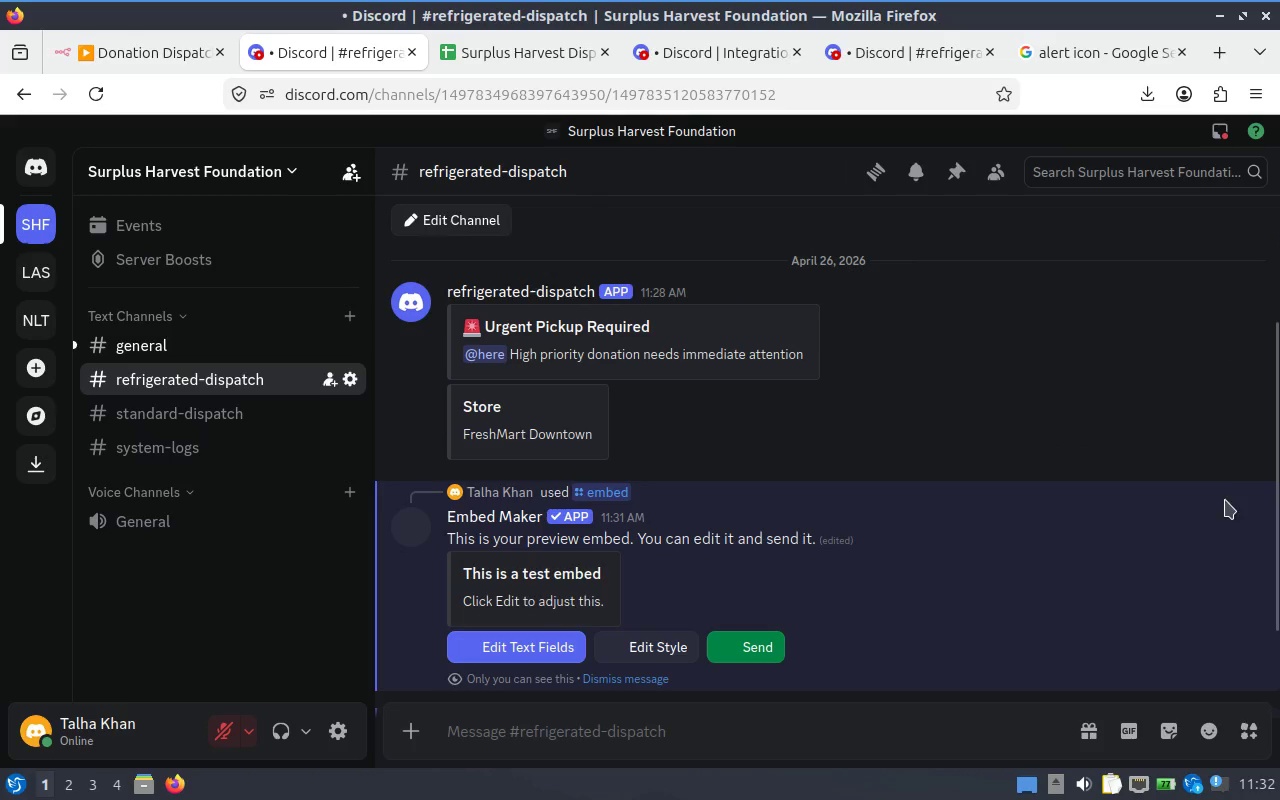 
left_click([1155, 557])
 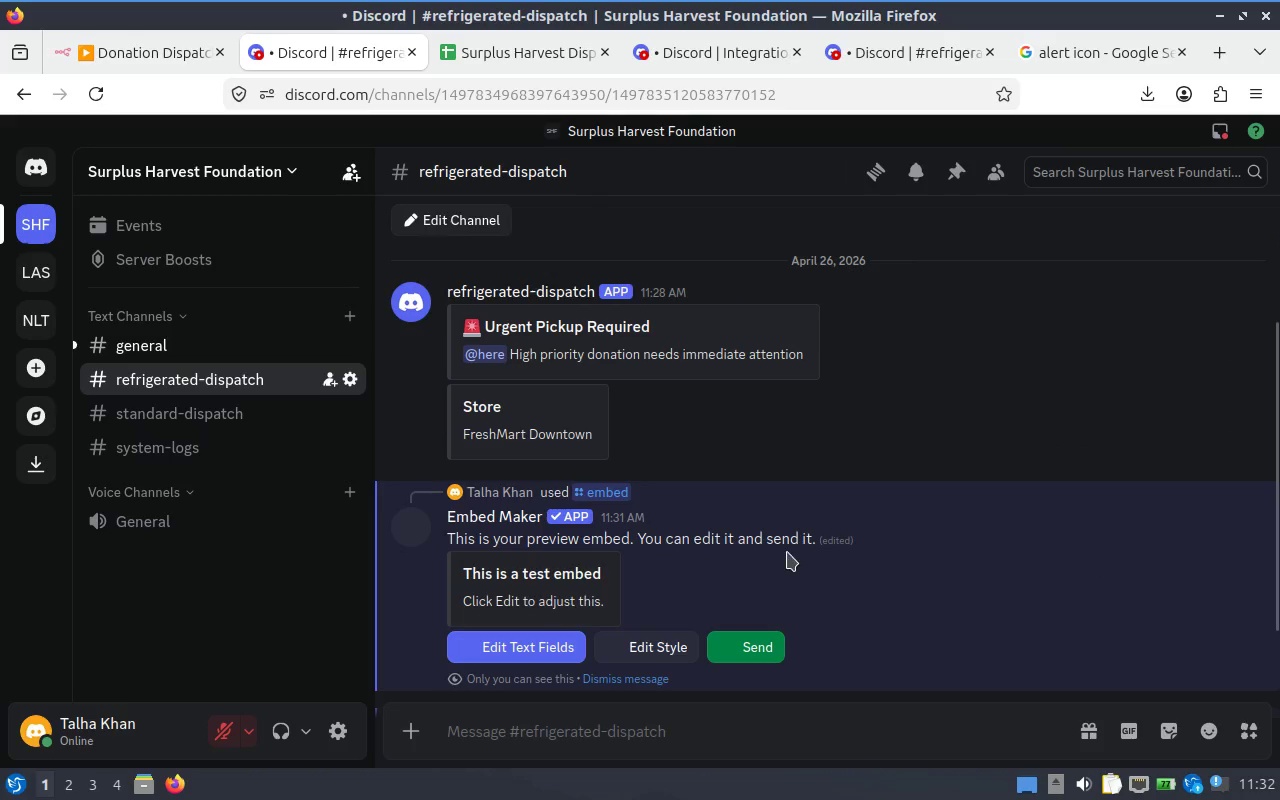 
scroll: coordinate [779, 558], scroll_direction: down, amount: 1.0
 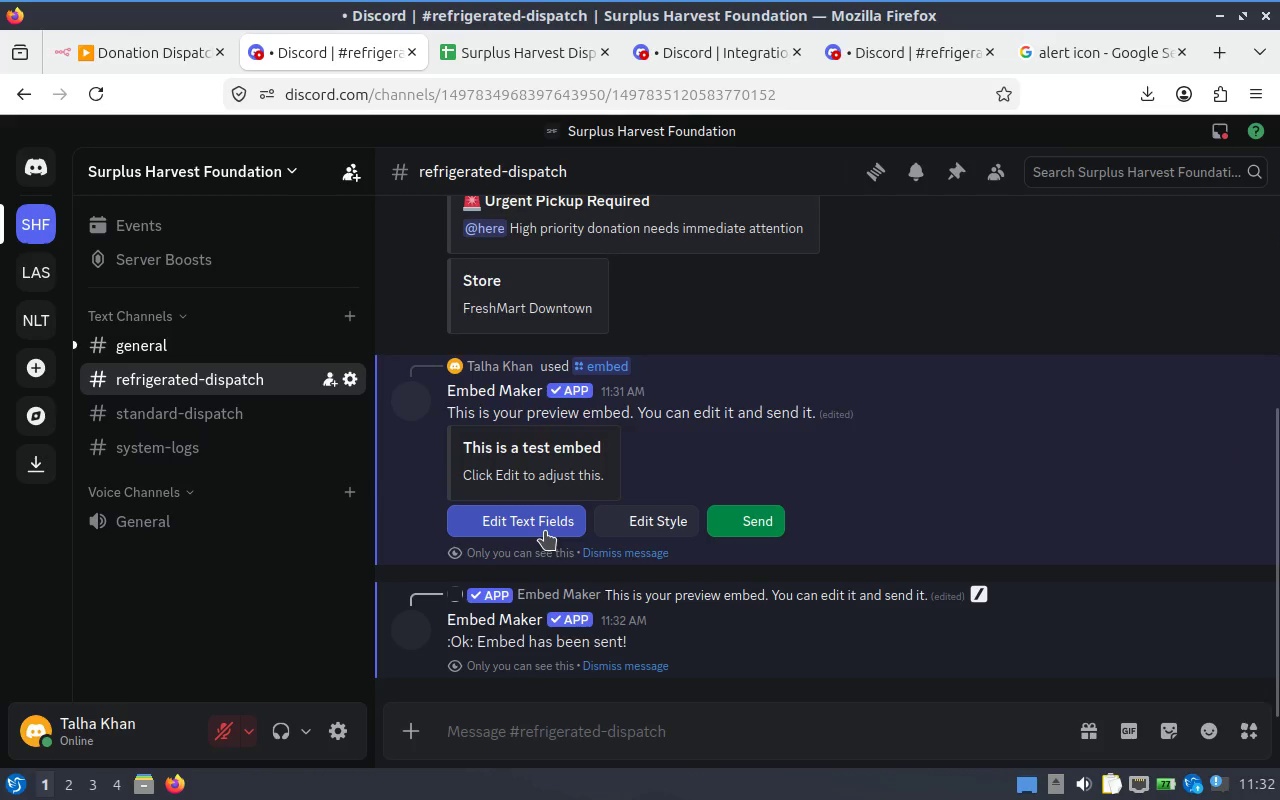 
left_click([545, 531])
 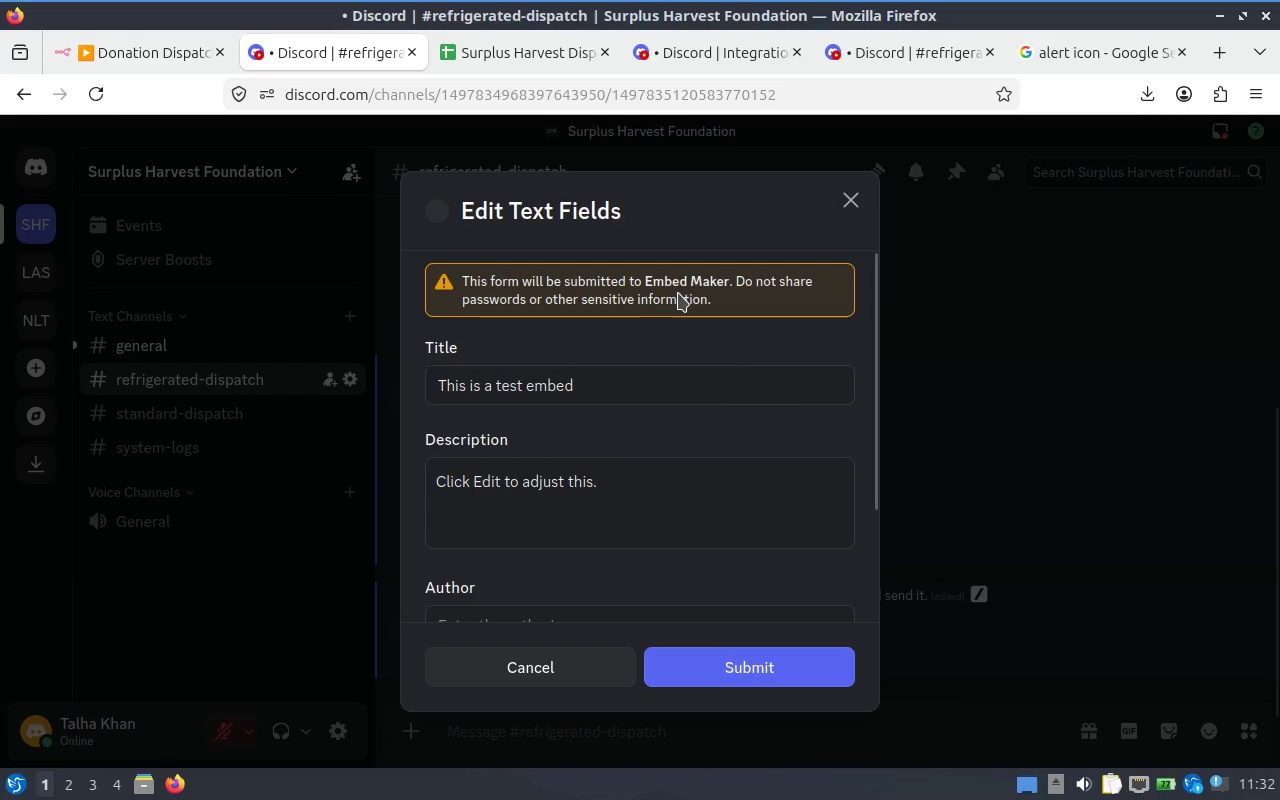 
left_click([535, 654])
 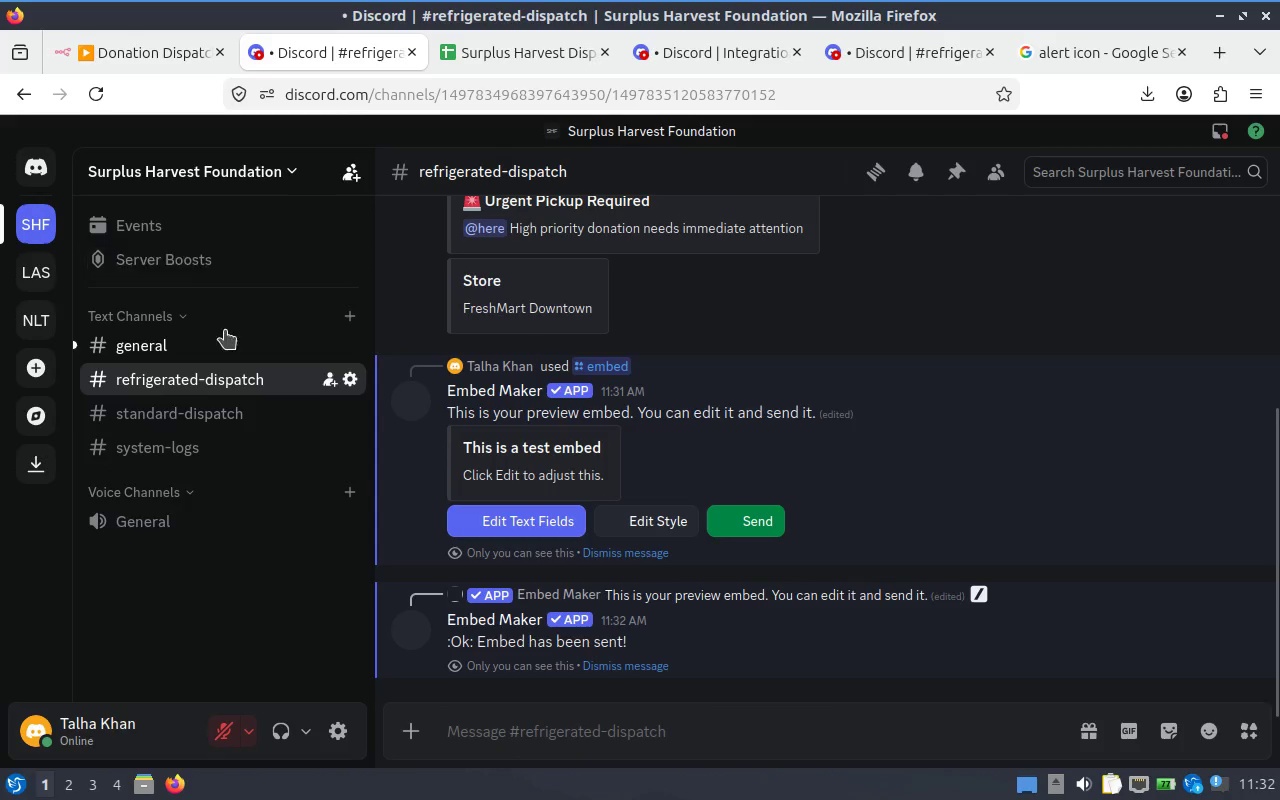 
scroll: coordinate [633, 601], scroll_direction: down, amount: 6.0
 